 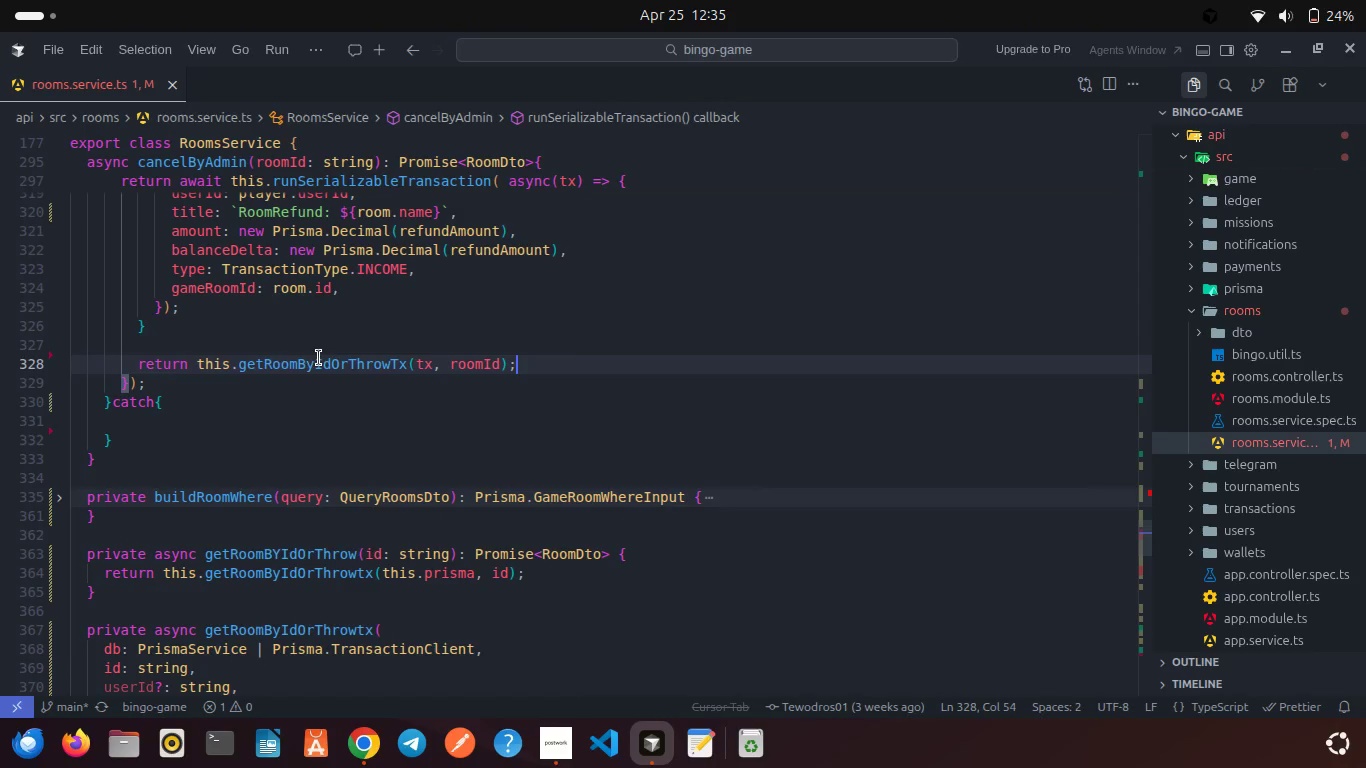 
left_click([156, 398])
 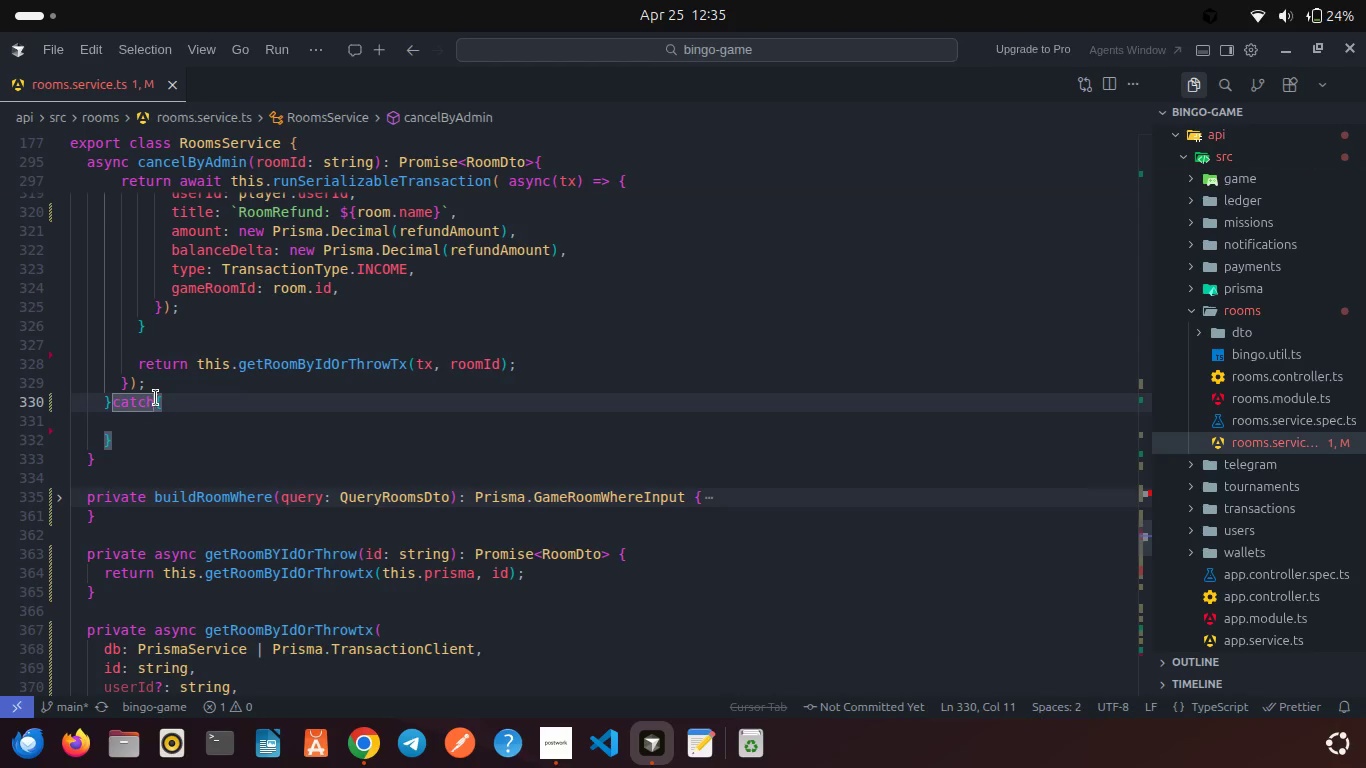 
type((error))
 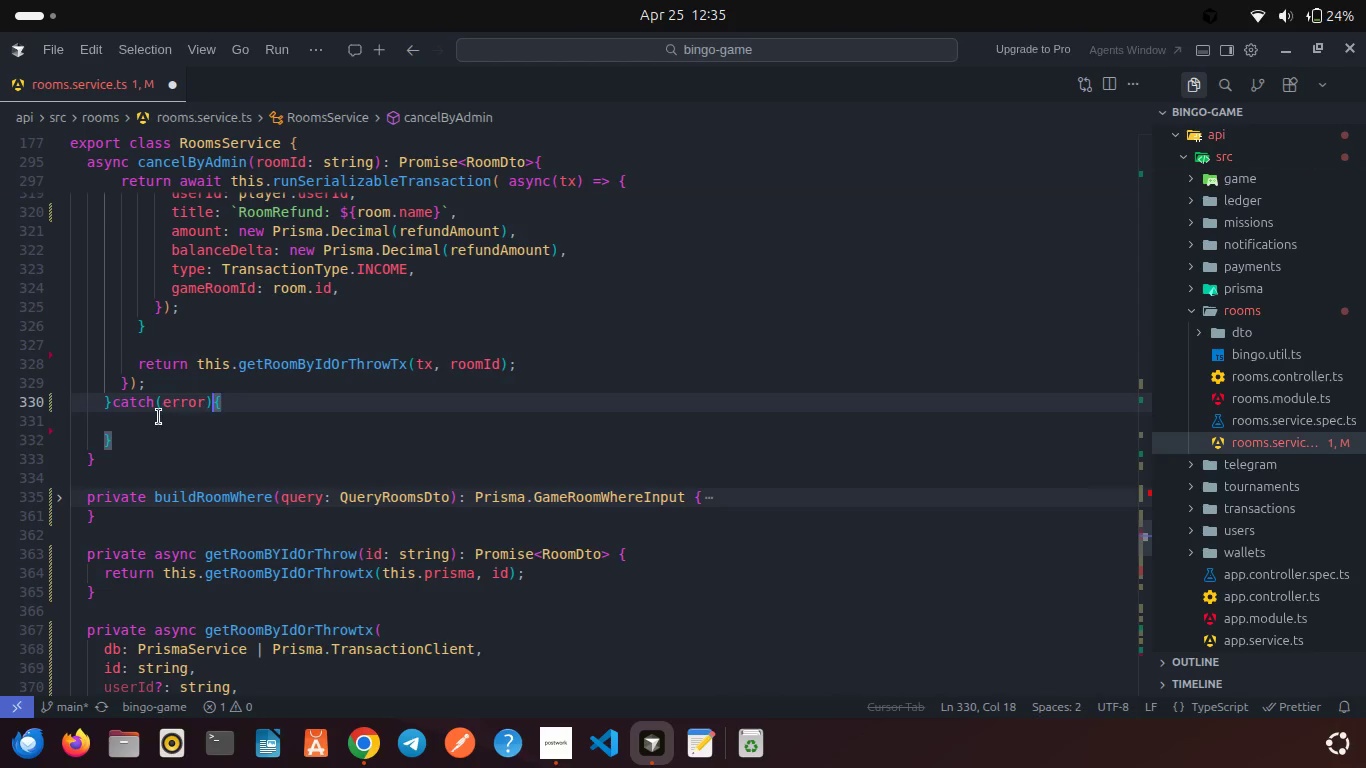 
left_click([159, 417])
 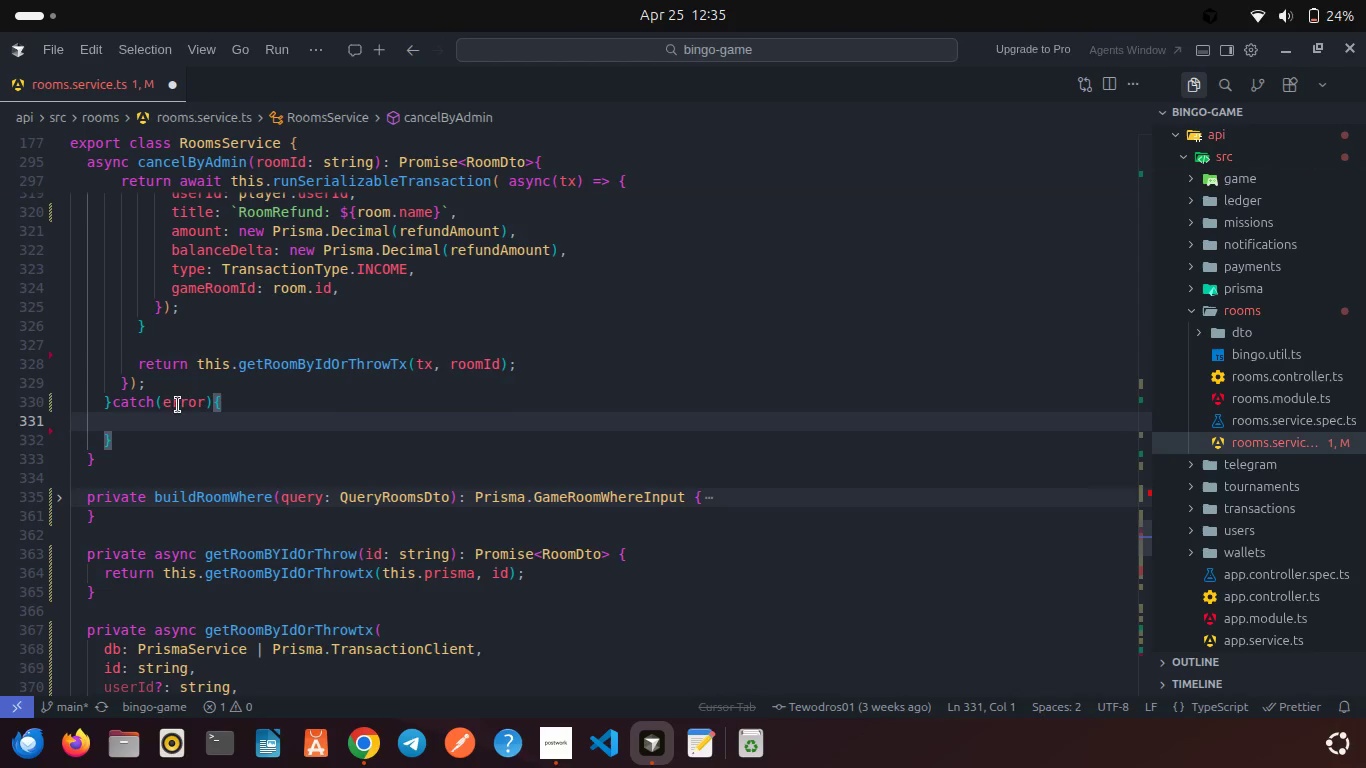 
scroll: coordinate [213, 428], scroll_direction: up, amount: 3.0
 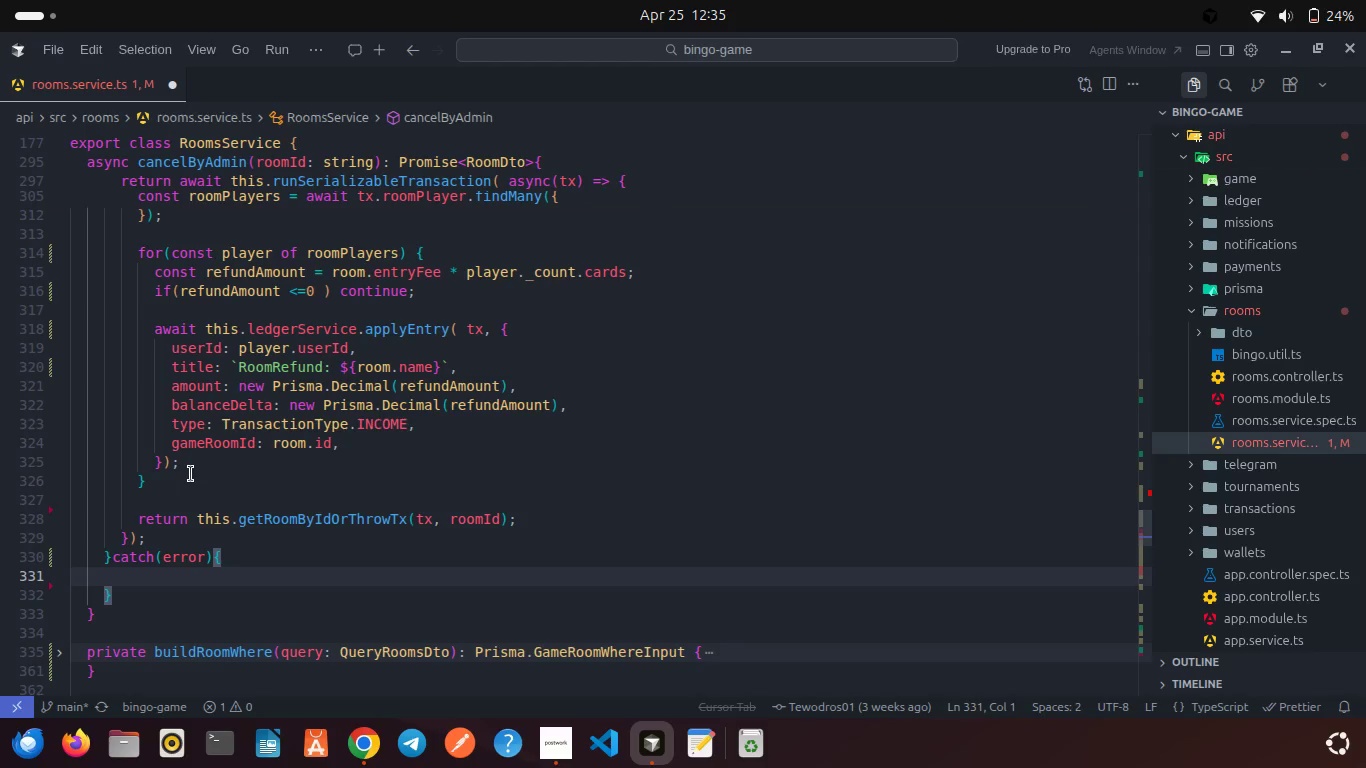 
left_click([191, 474])
 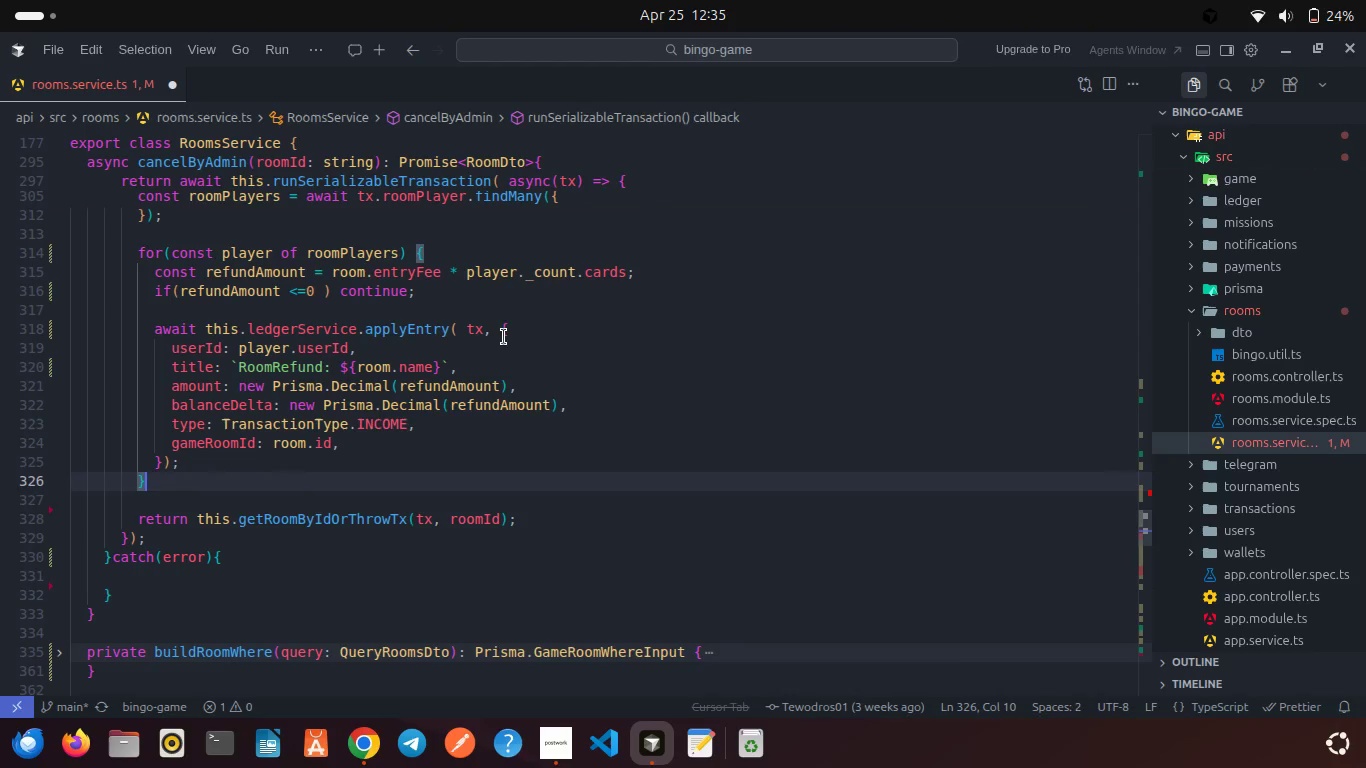 
left_click([520, 329])
 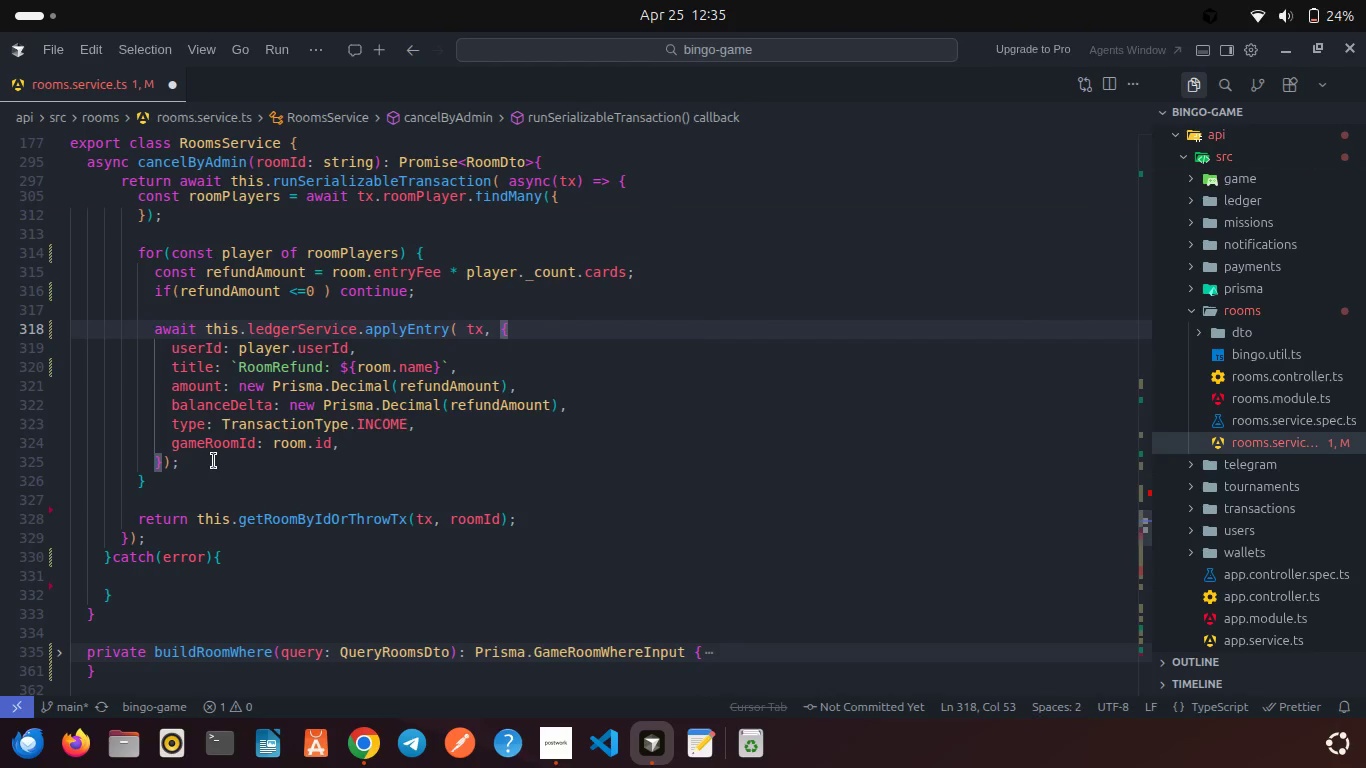 
left_click([214, 461])
 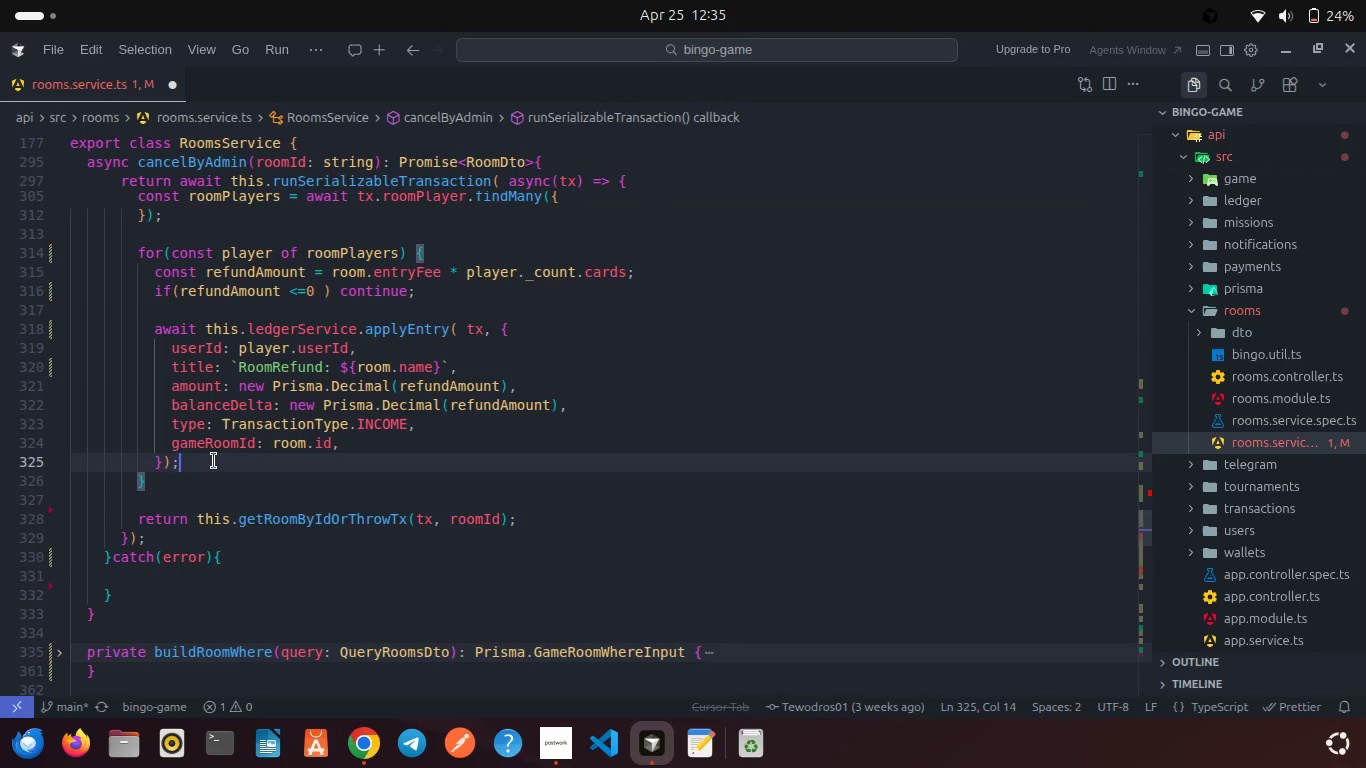 
wait(13.28)
 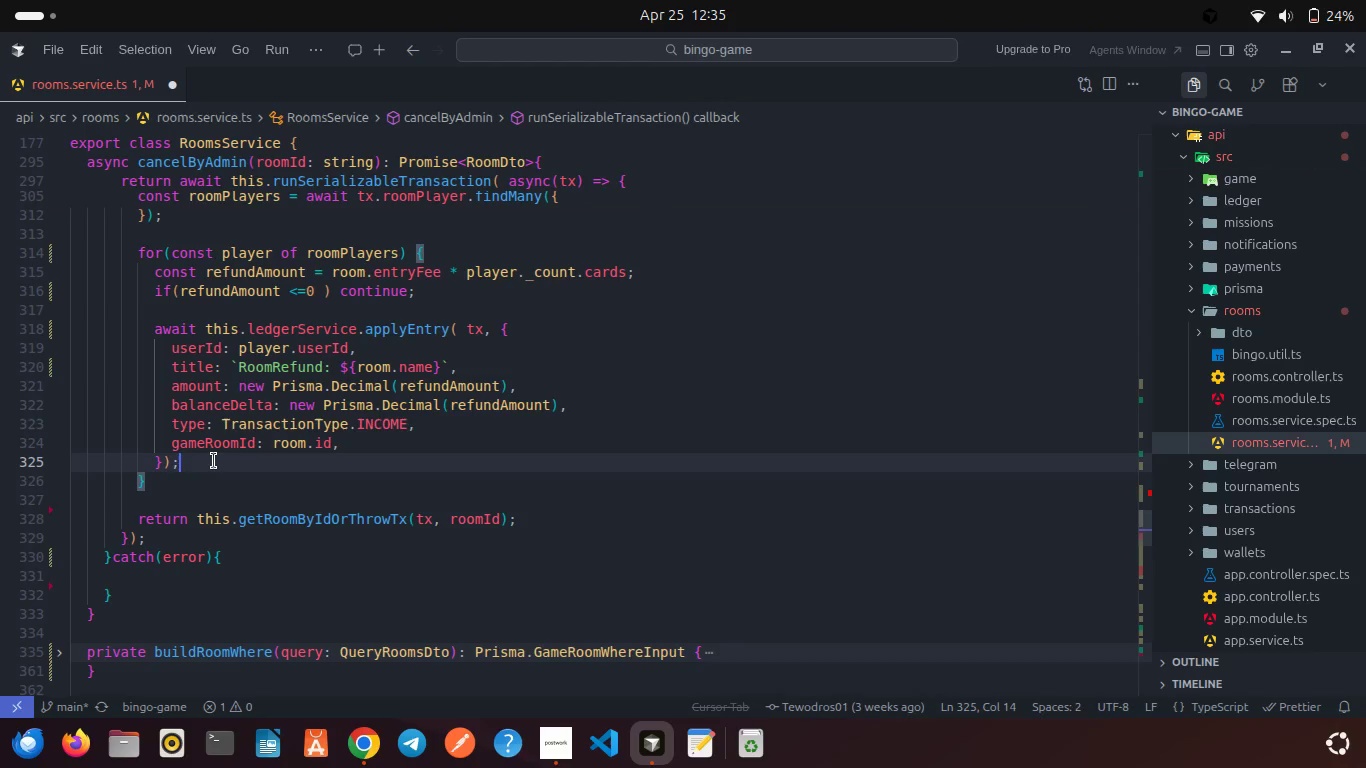 
double_click([183, 479])
 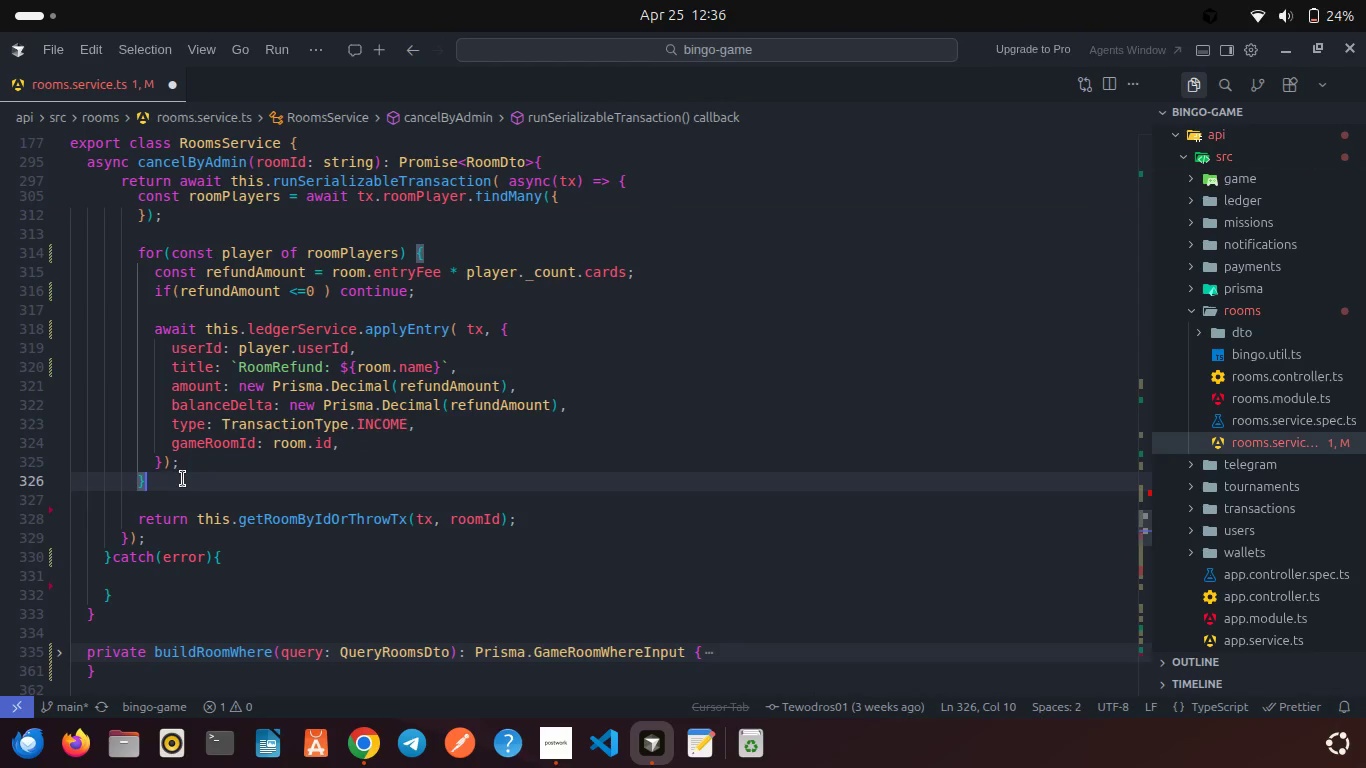 
key(Enter)
 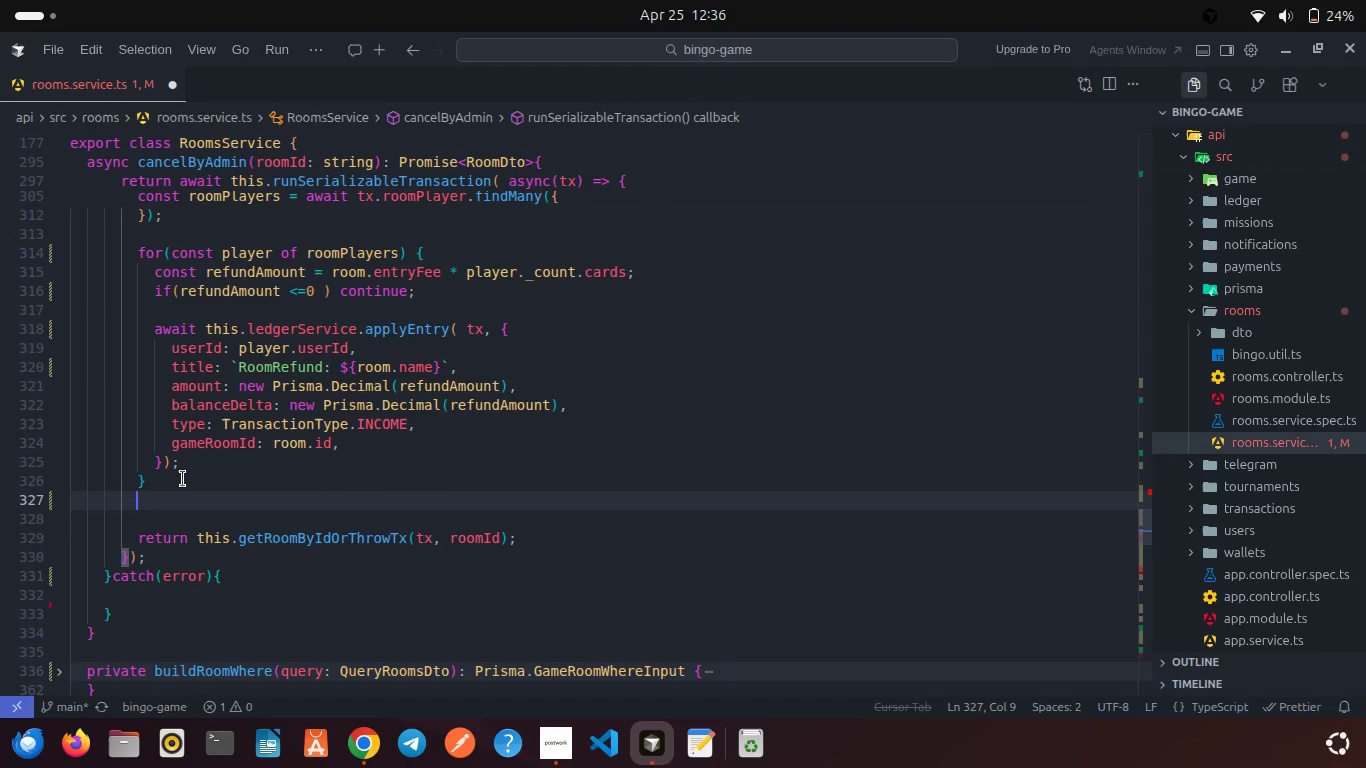 
key(Enter)
 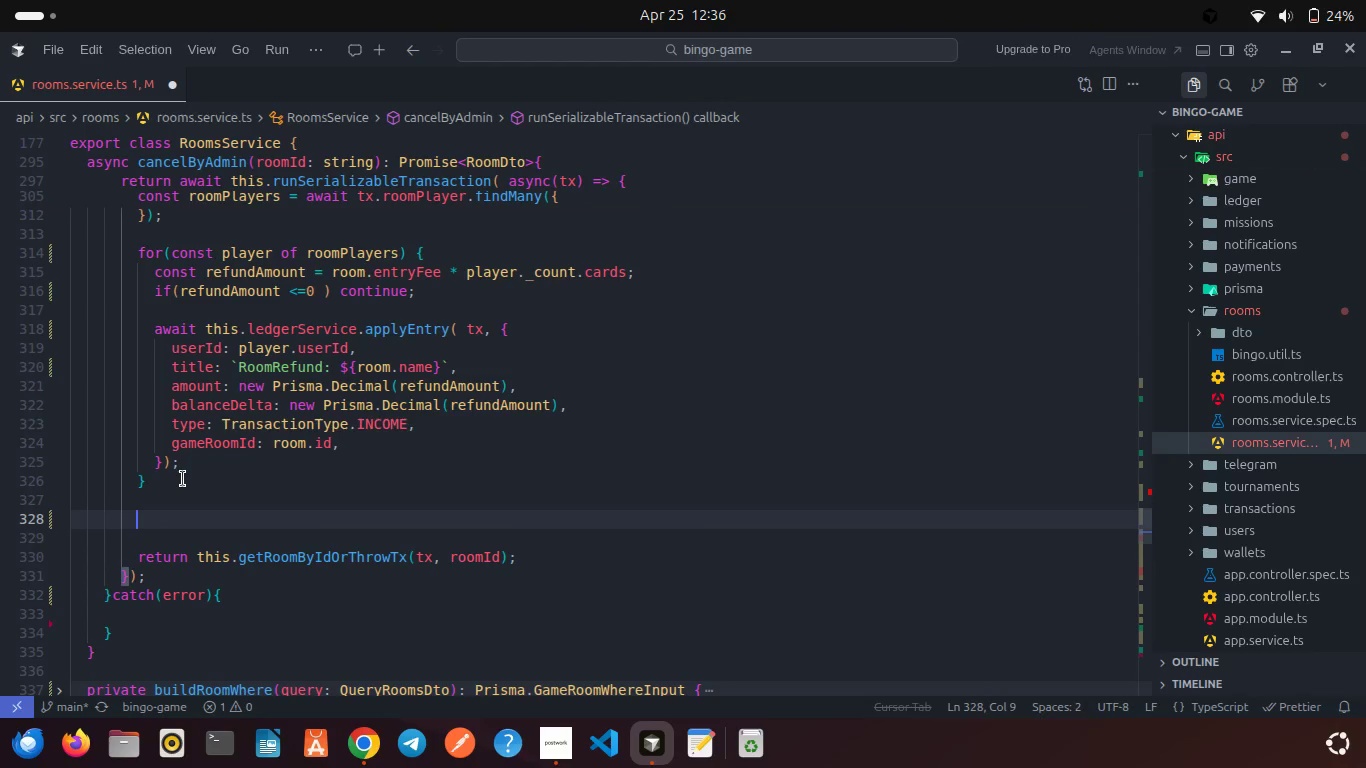 
type(await tx.roomPlayer)
 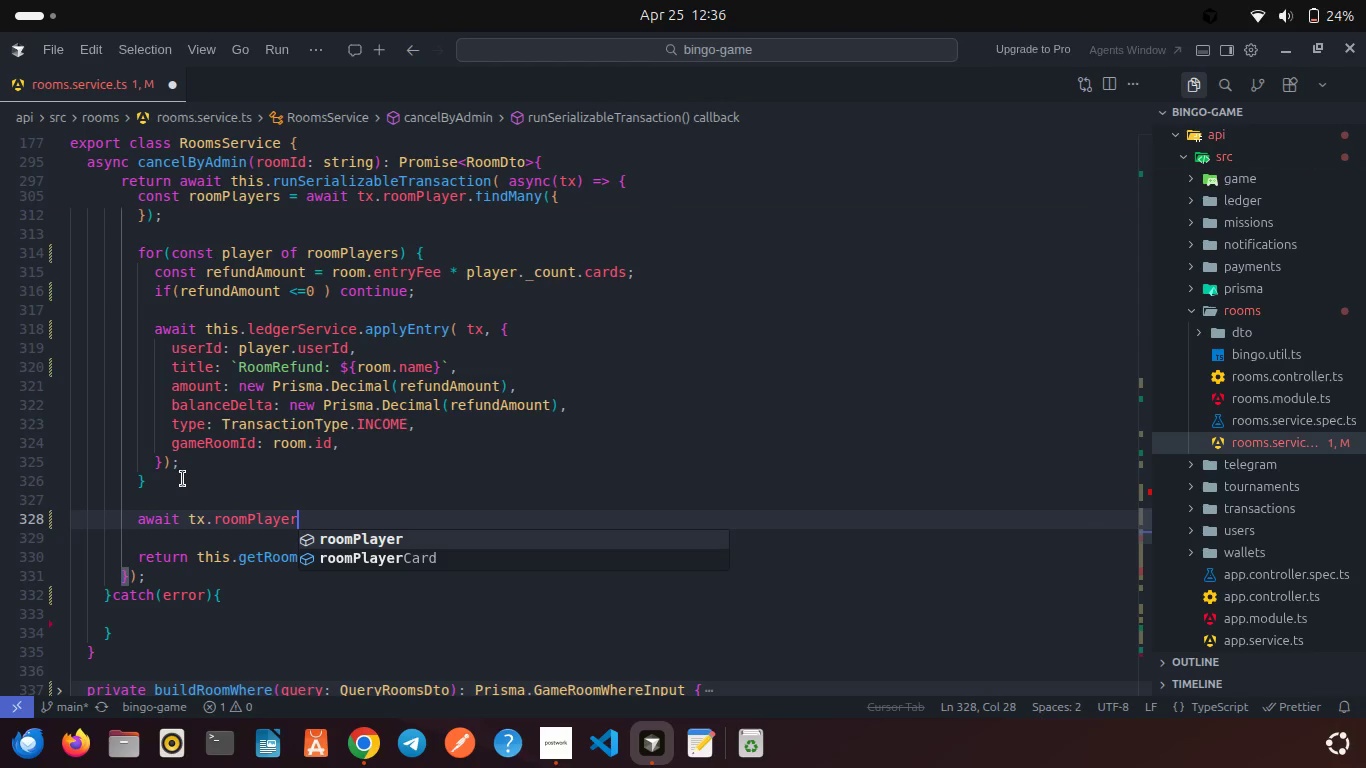 
key(Enter)
 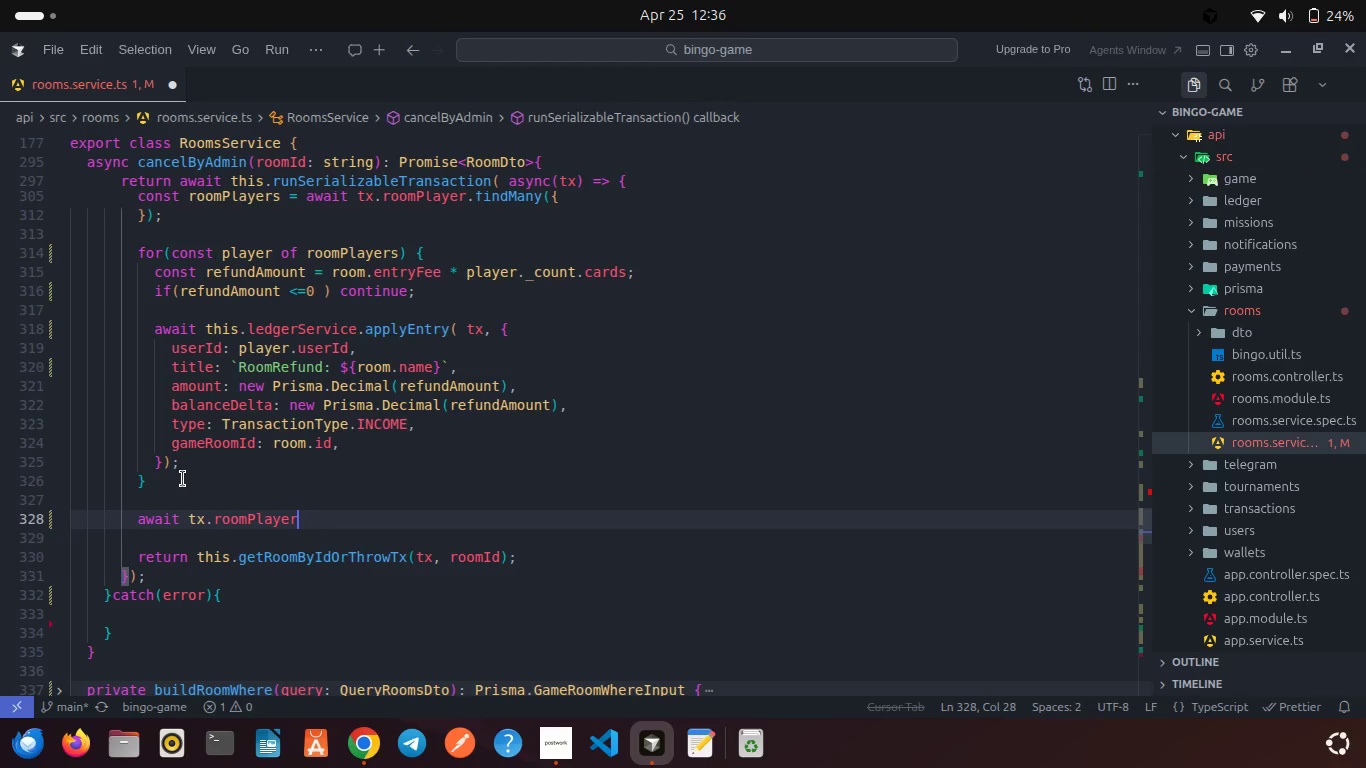 
type(.updateMany)
 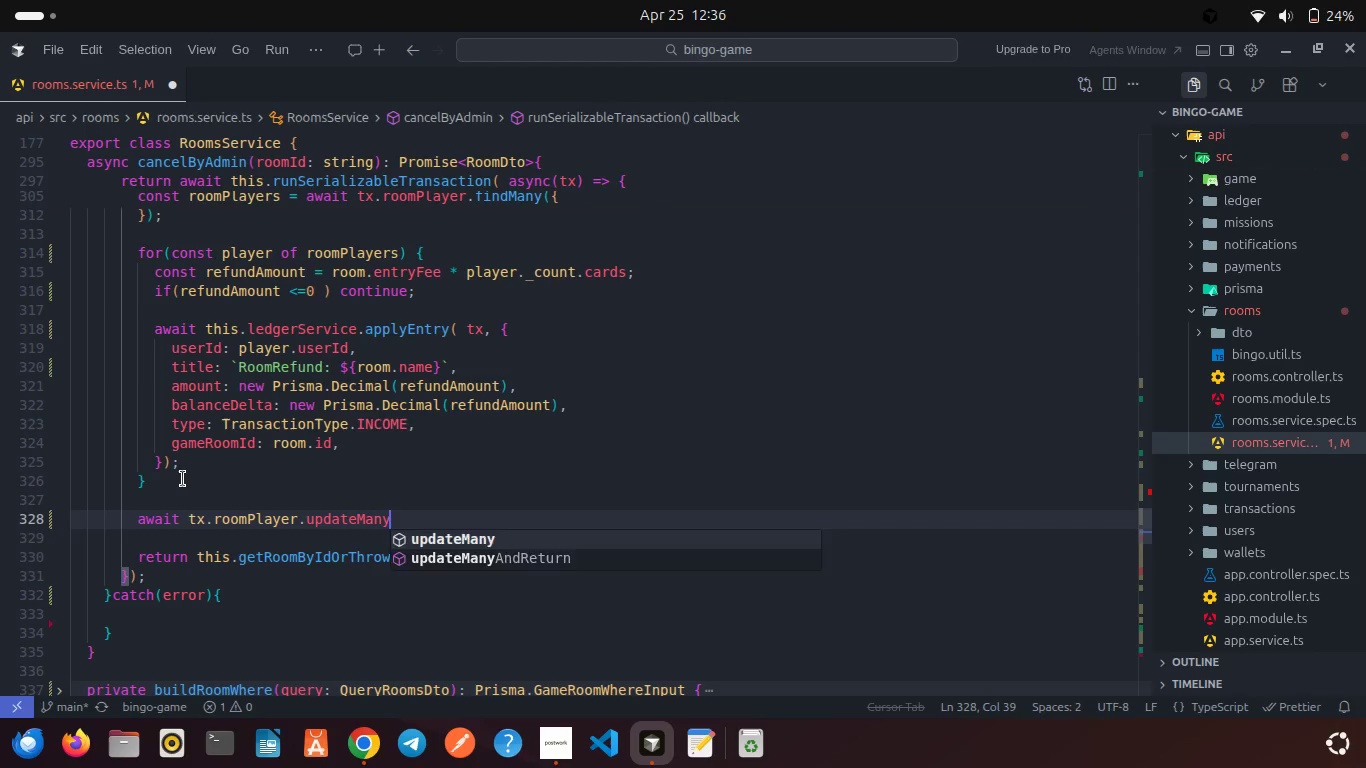 
key(Enter)
 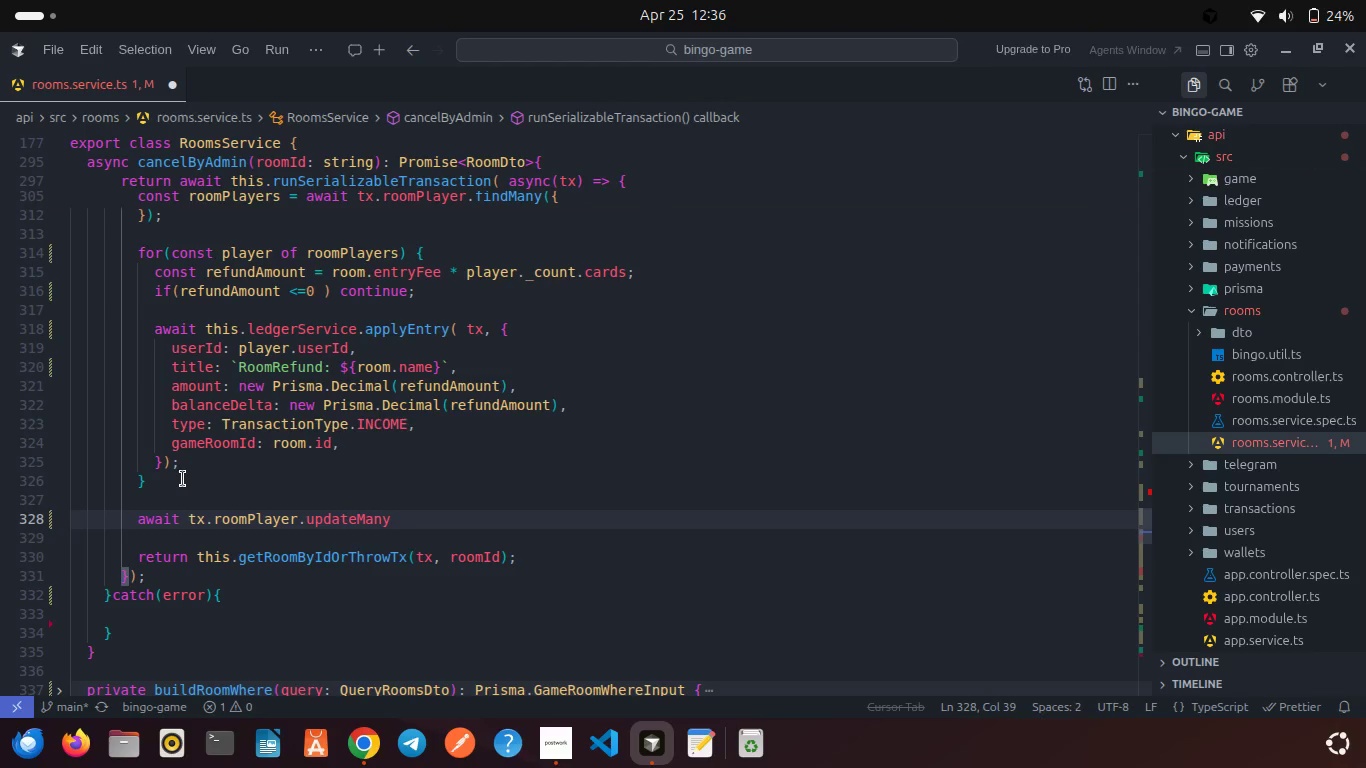 
key(Shift+9)
 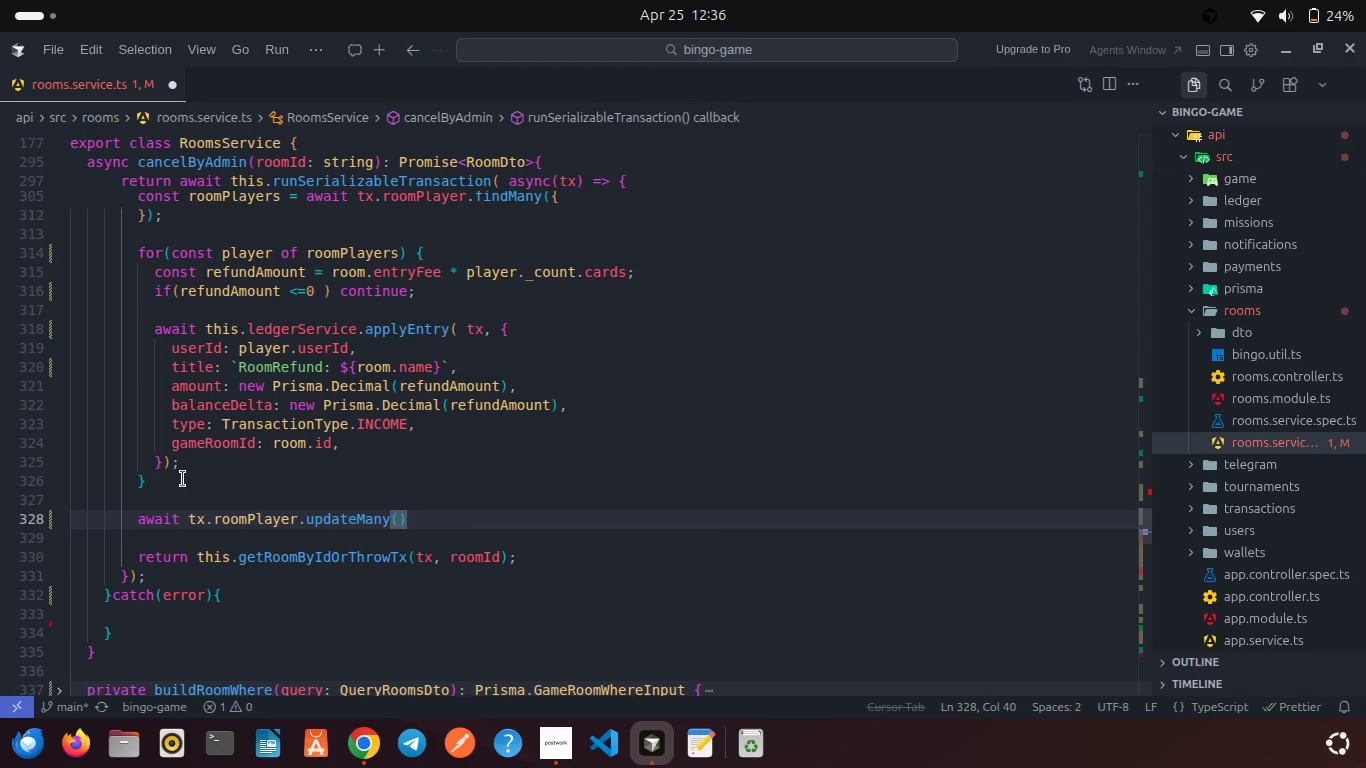 
key(Shift+ShiftRight)
 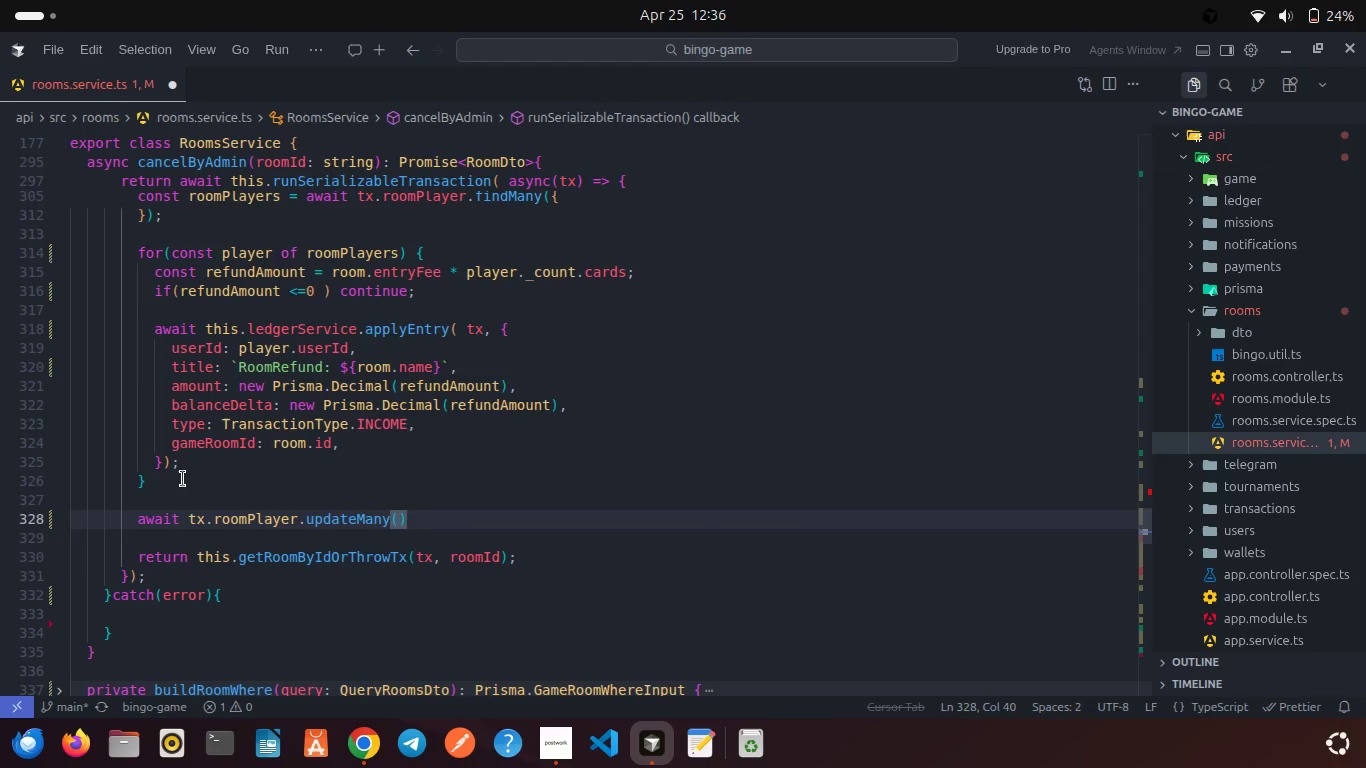 
key(Shift+BracketLeft)
 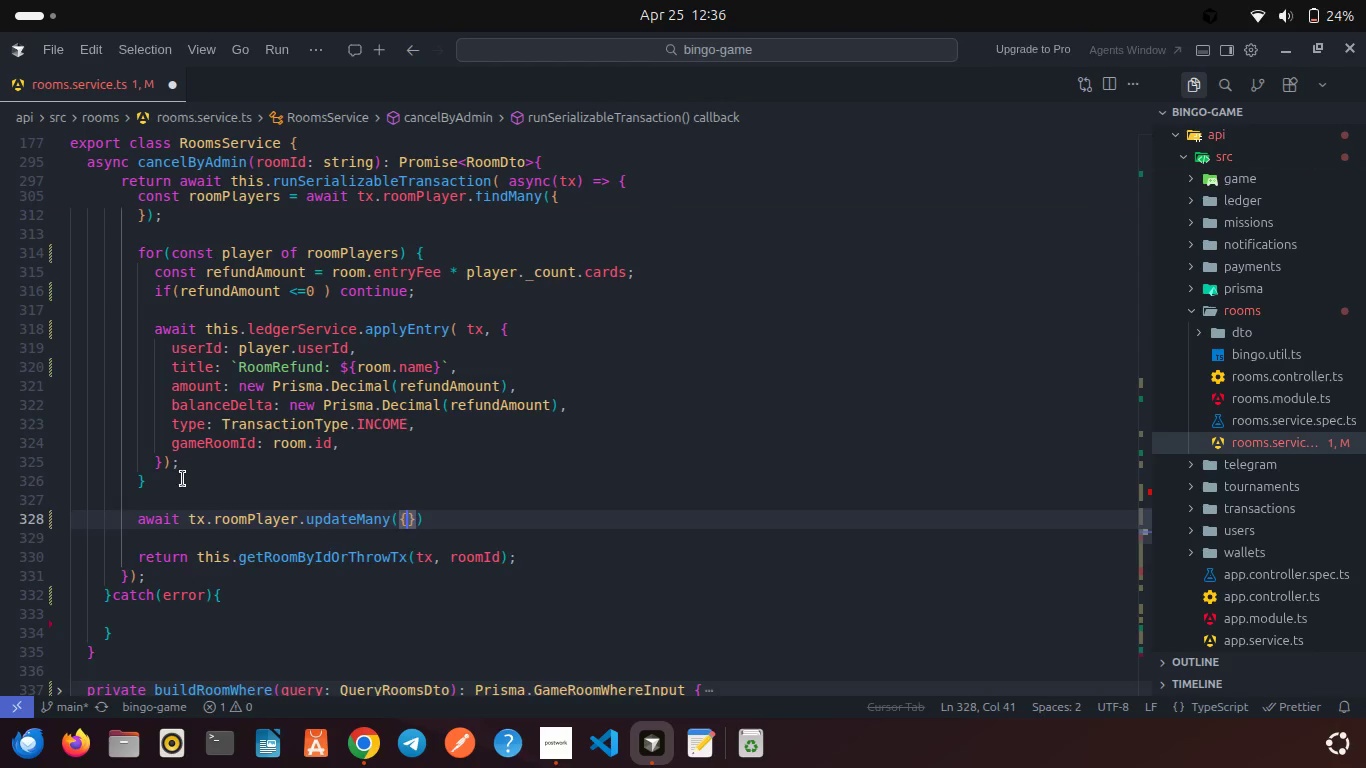 
key(Enter)
 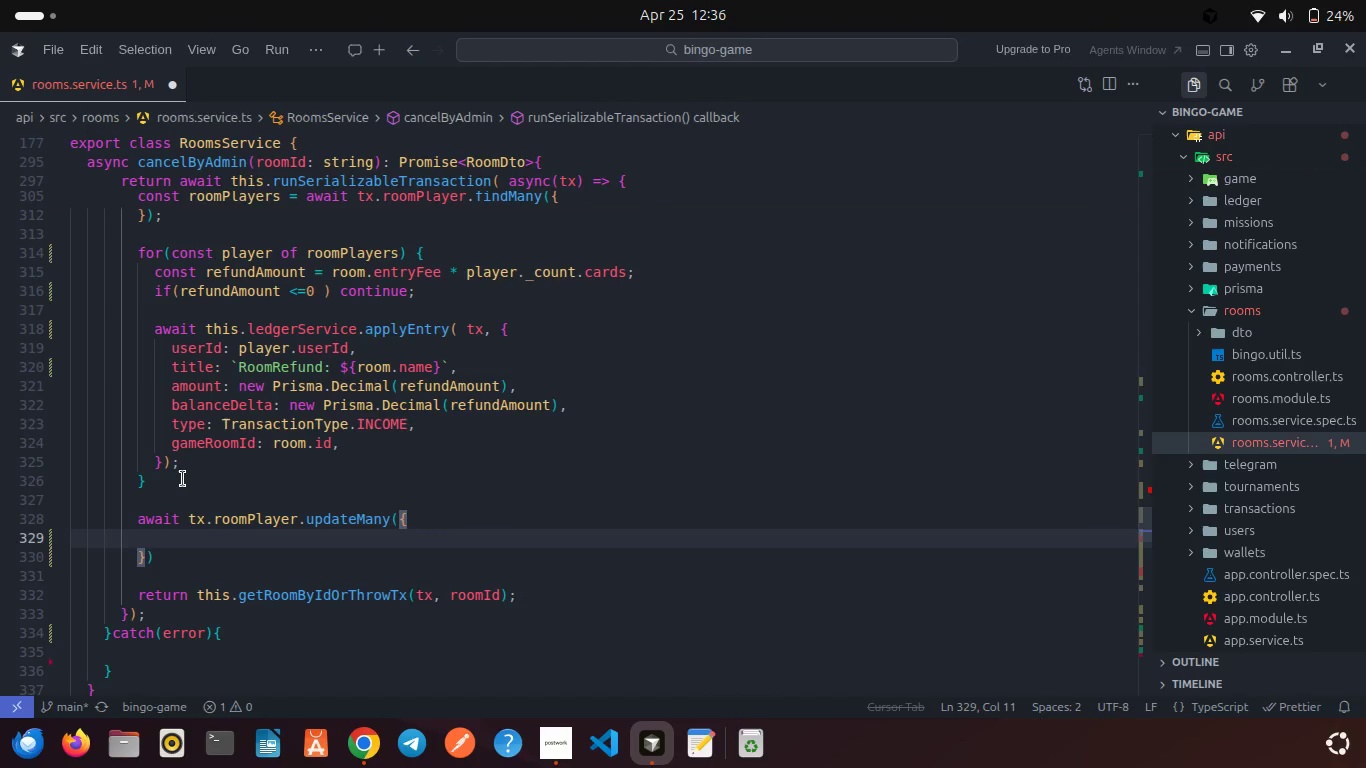 
type(where: { roomId )
 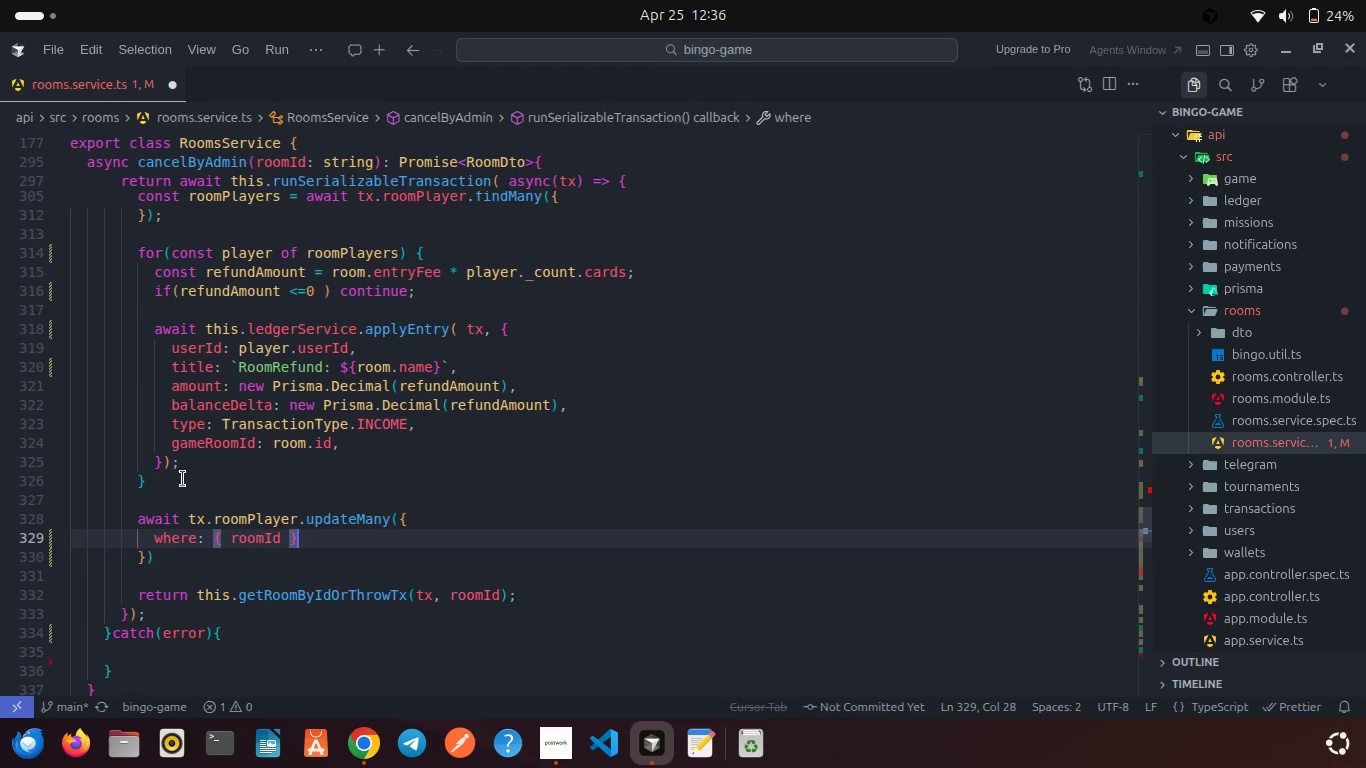 
 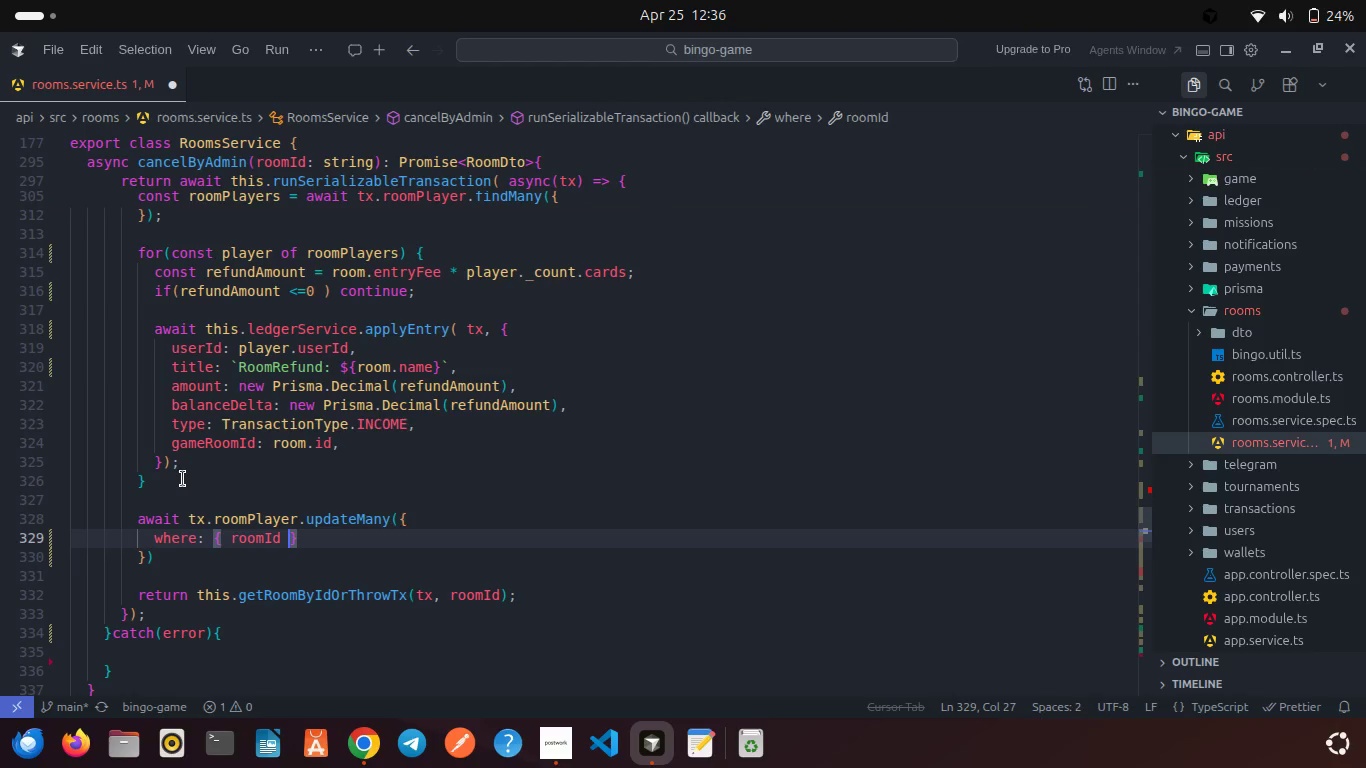 
key(ArrowRight)
 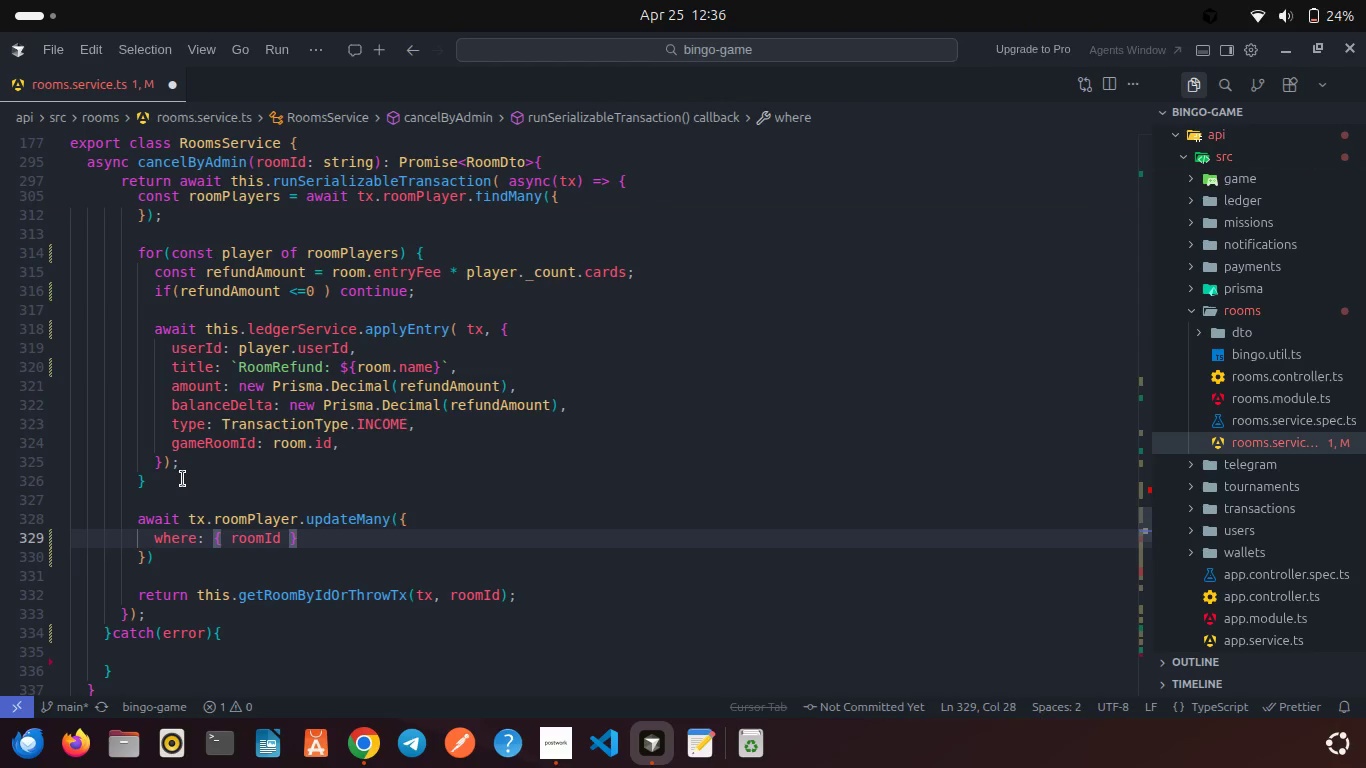 
key(Comma)
 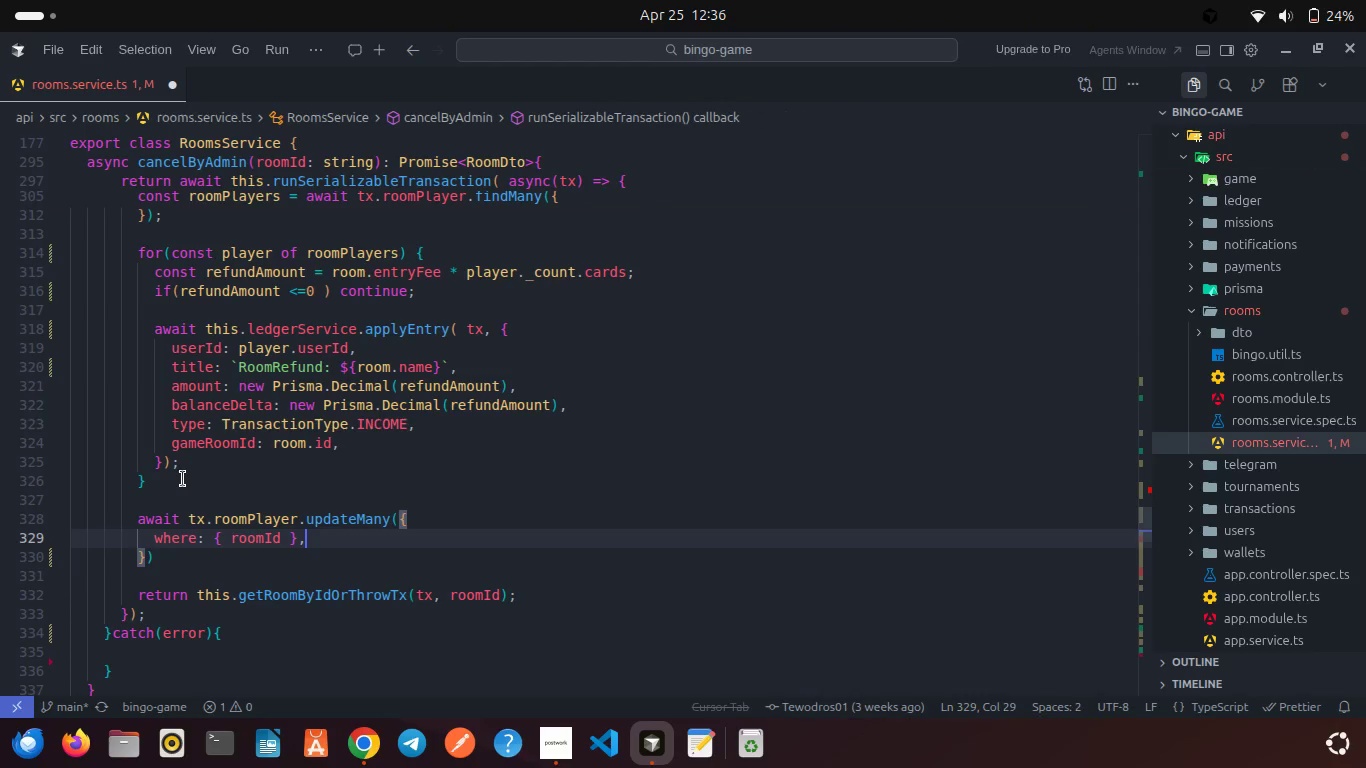 
key(Enter)
 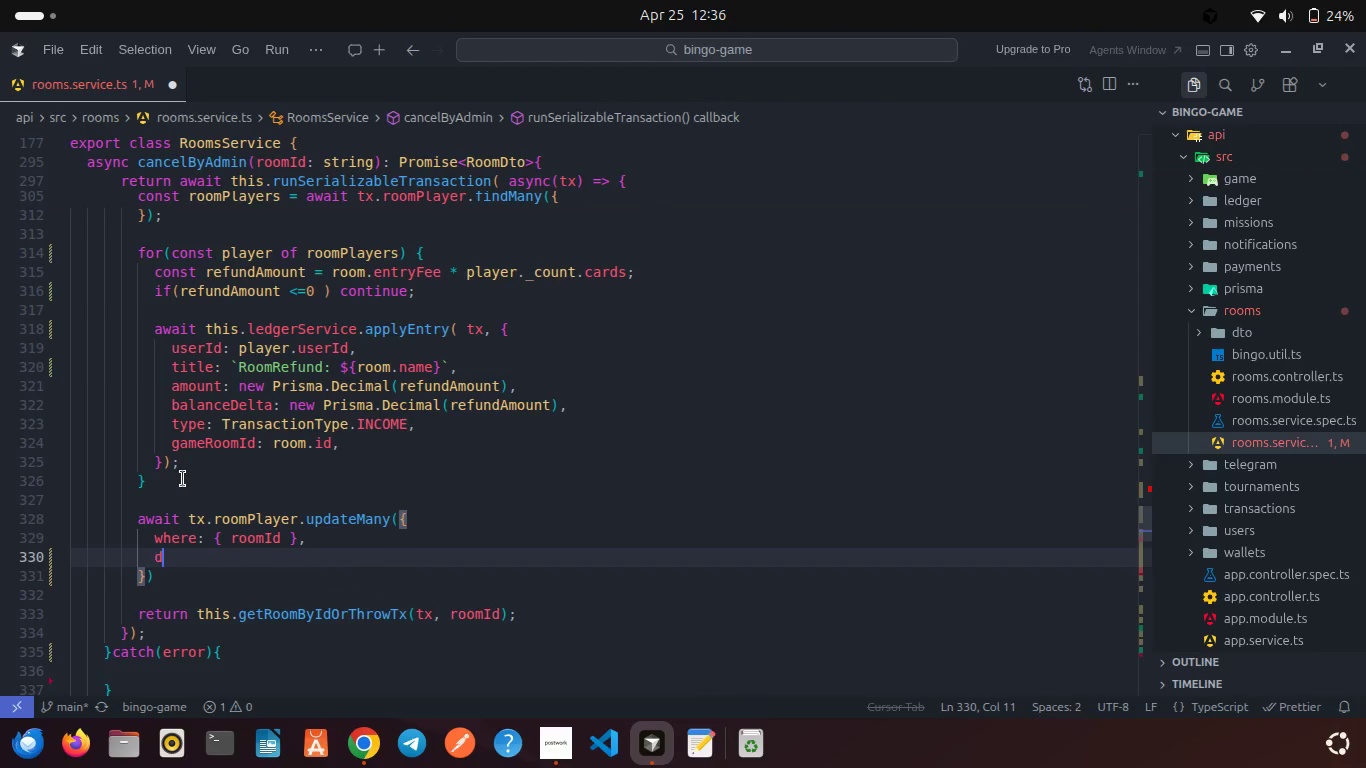 
type(data: {)
 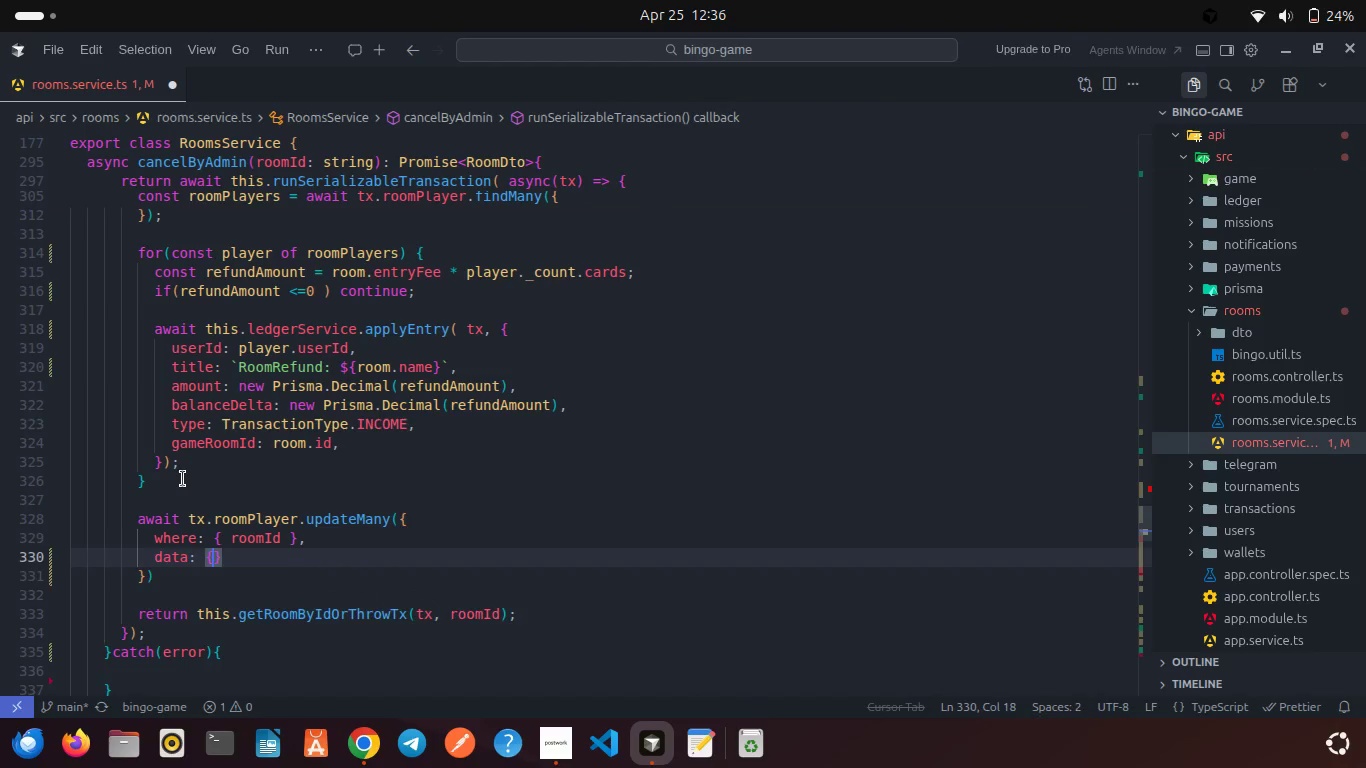 
key(Enter)
 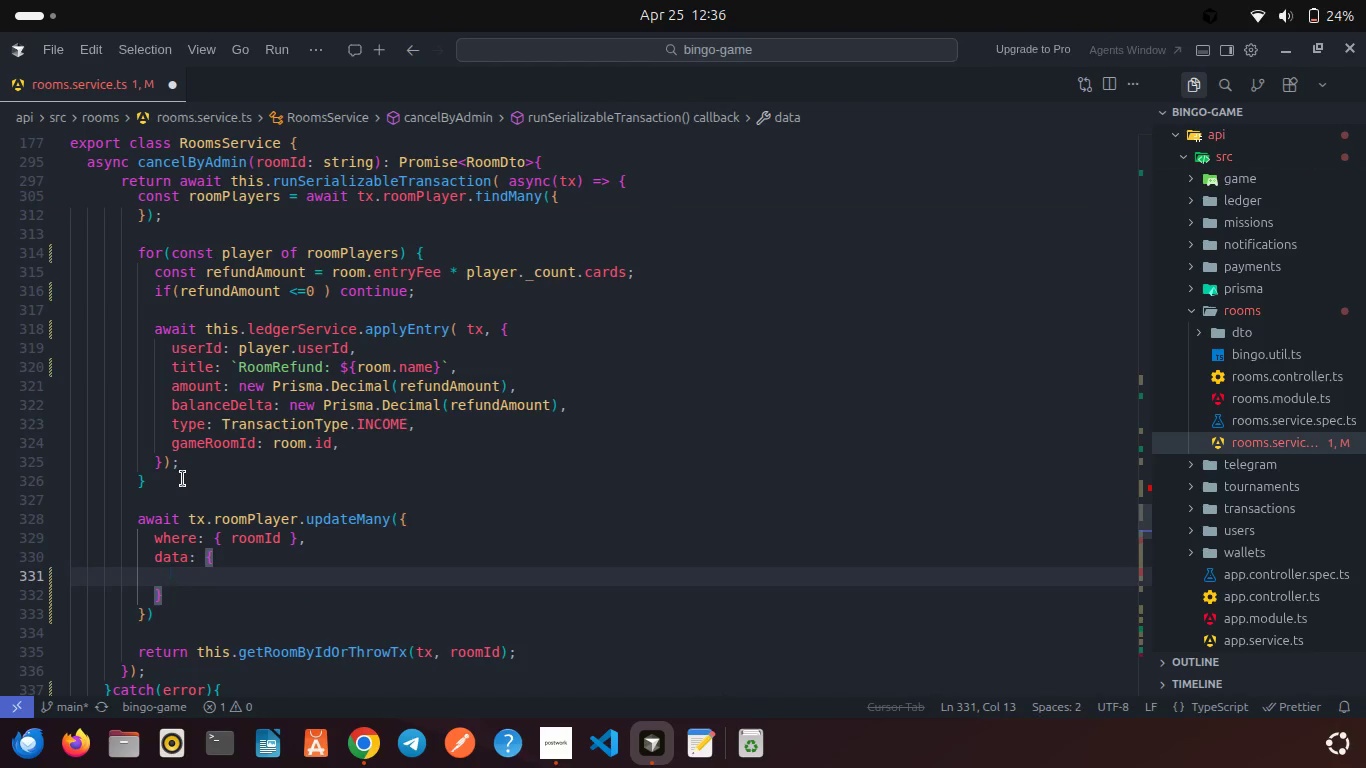 
type(status: pl)
key(Backspace)
key(Backspace)
type(Playe)
 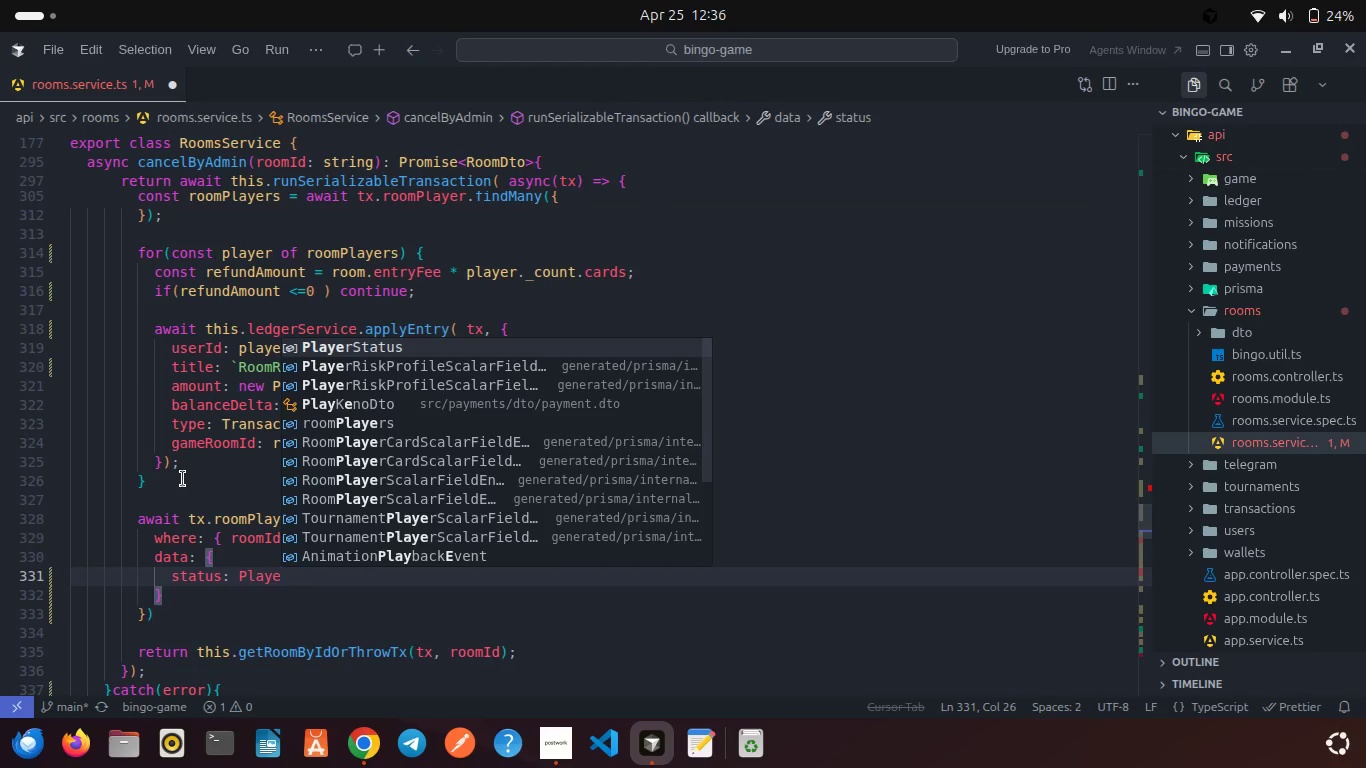 
key(Enter)
 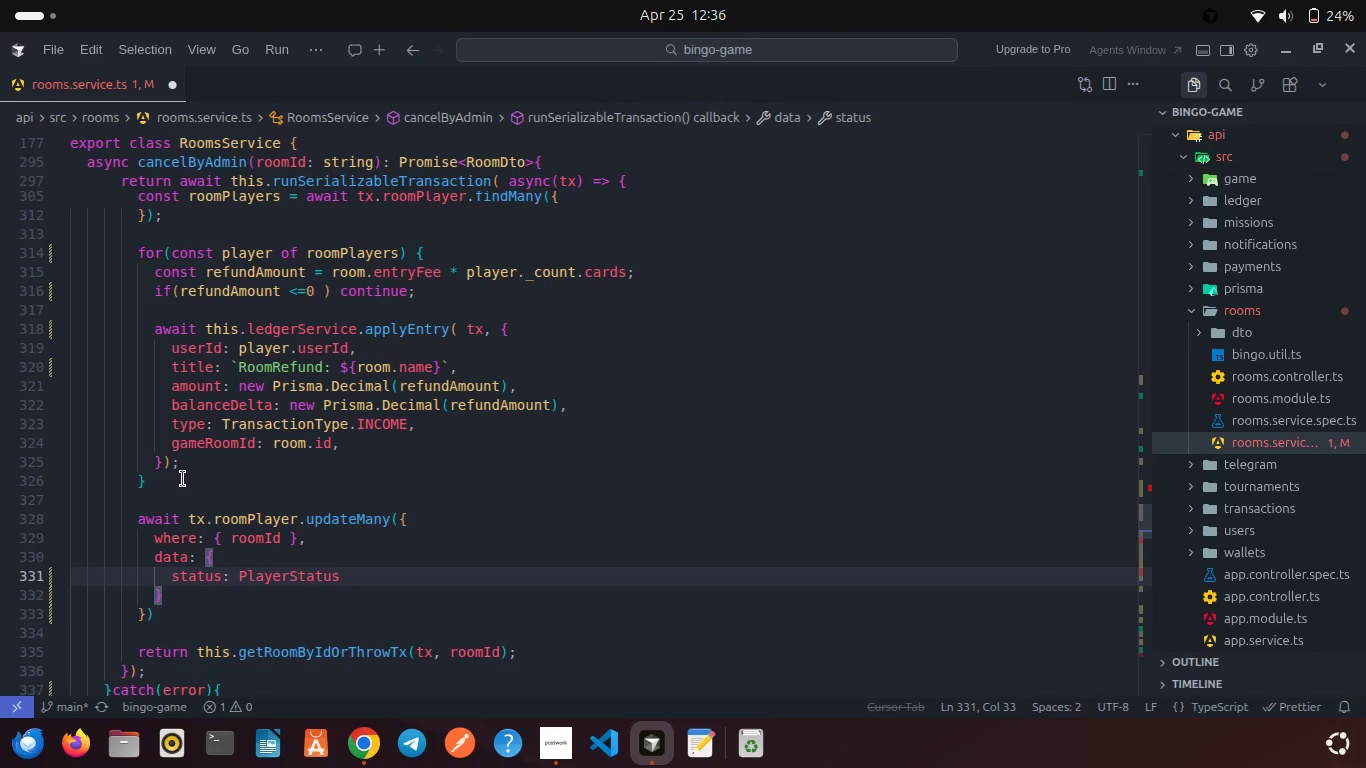 
key(Period)
 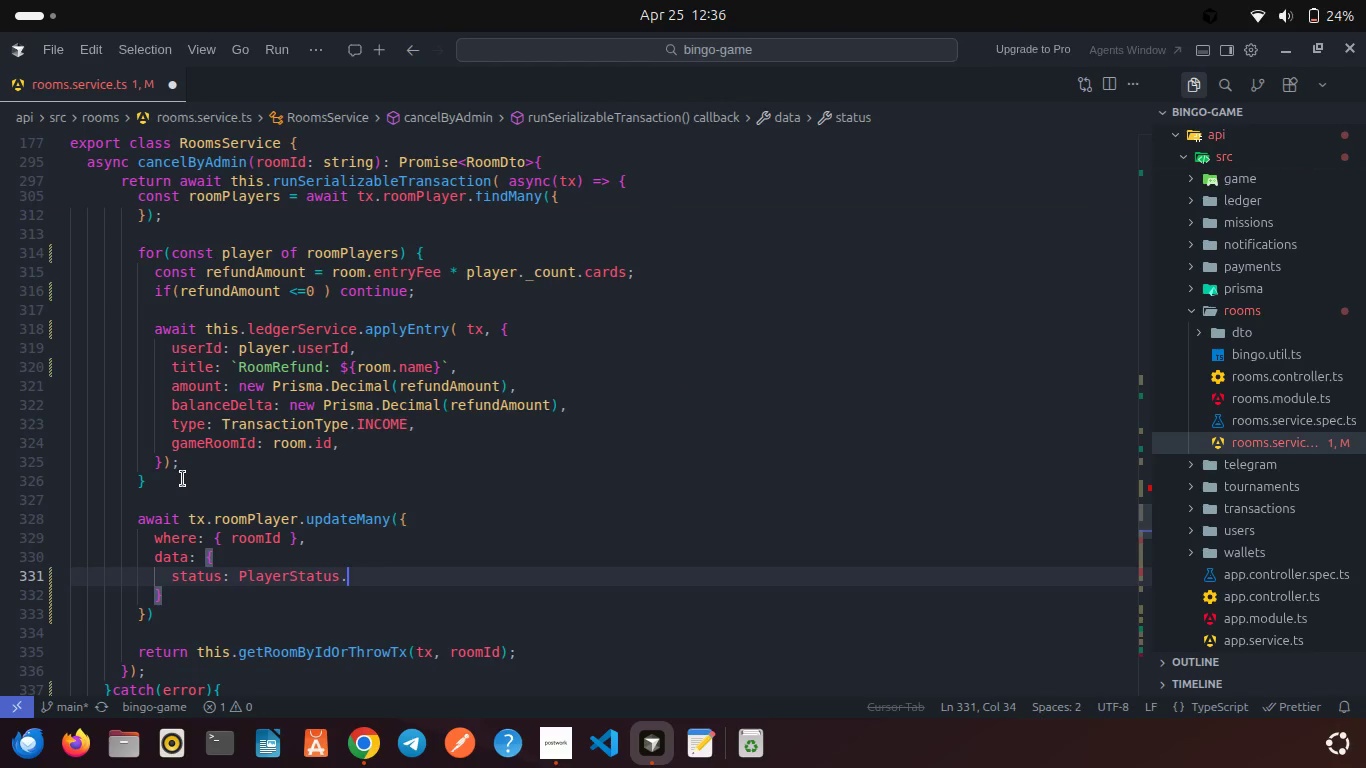 
key(Shift+L)
 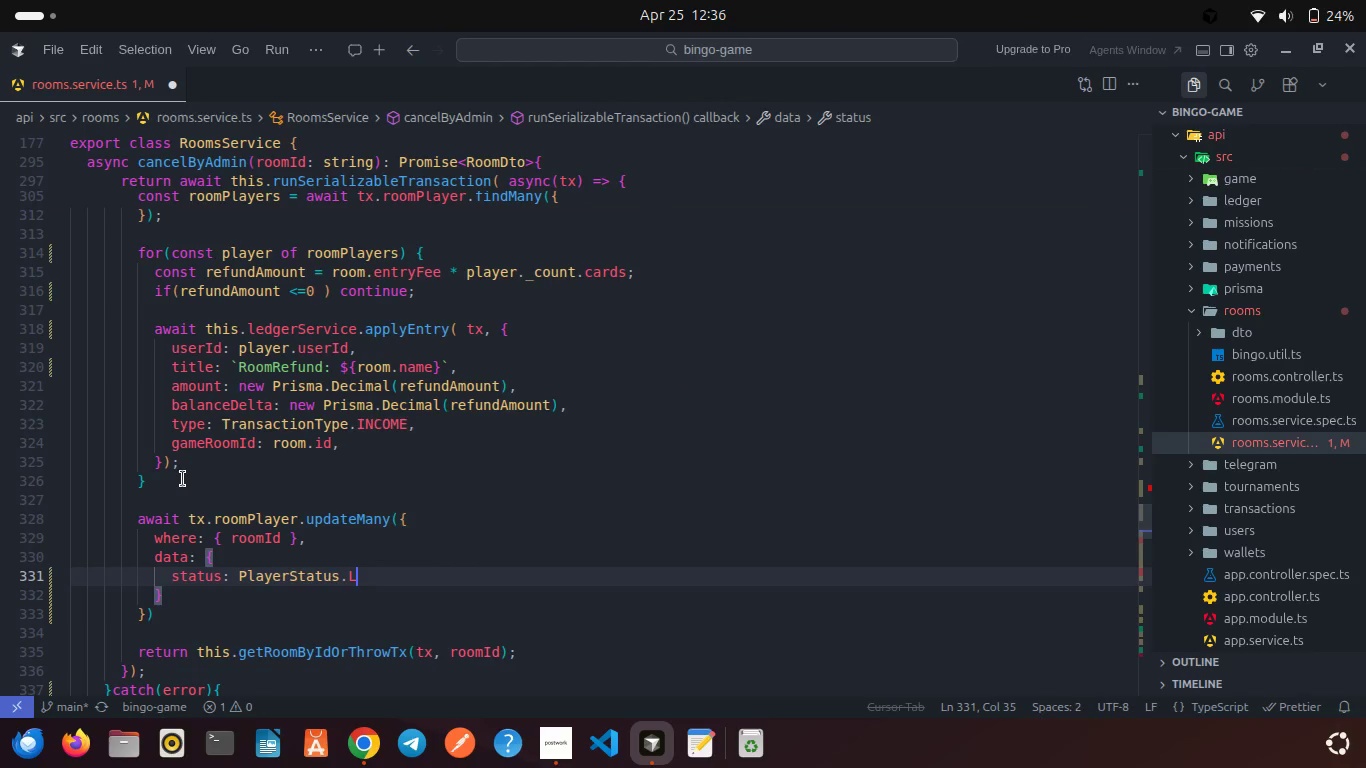 
key(Shift+ShiftLeft)
 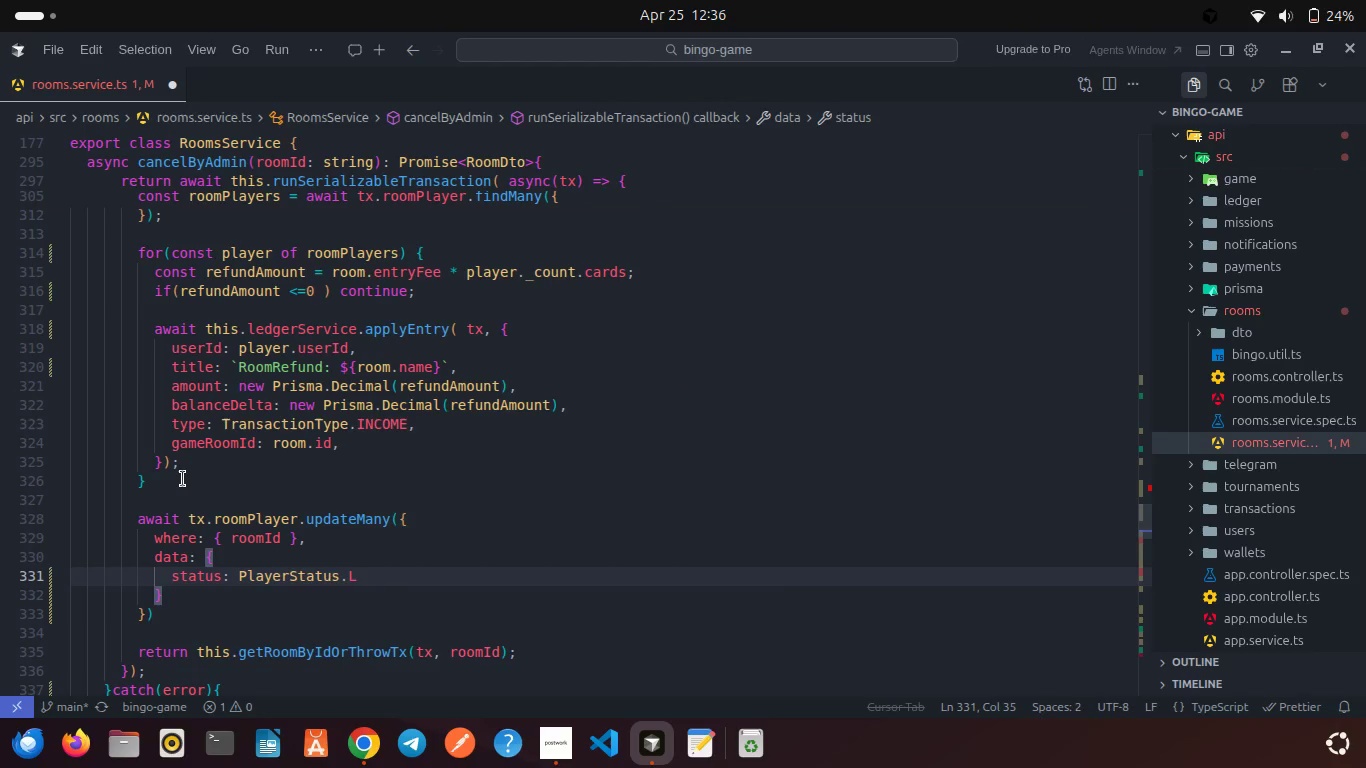 
key(Shift+ShiftLeft)
 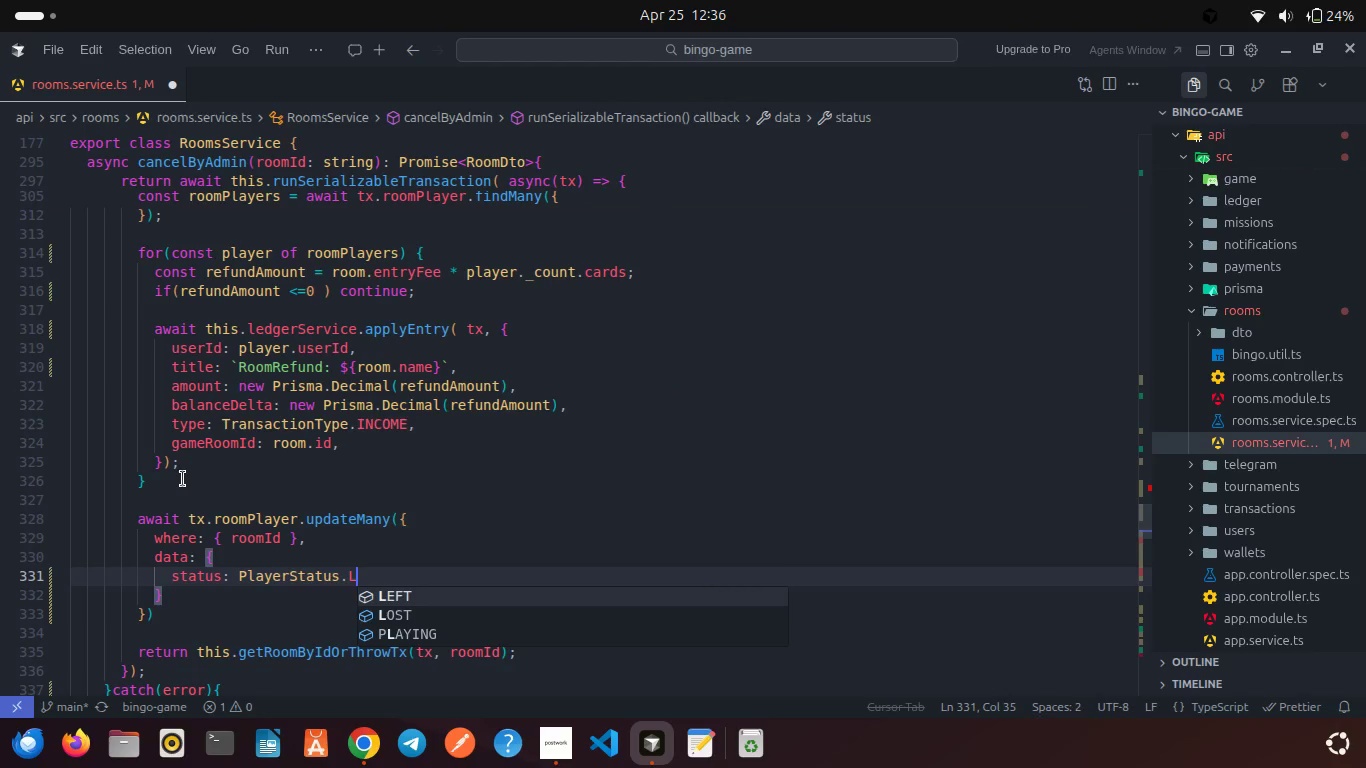 
key(Enter)
 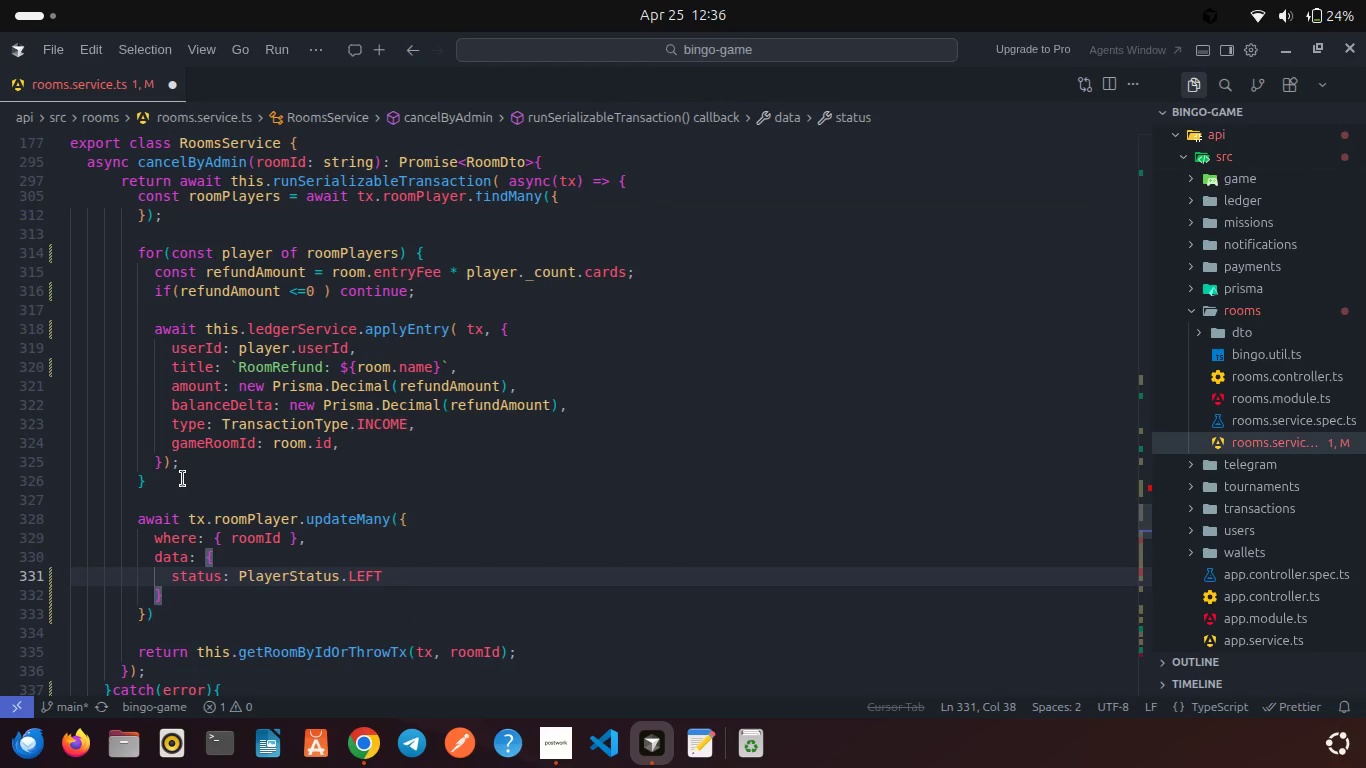 
key(Comma)
 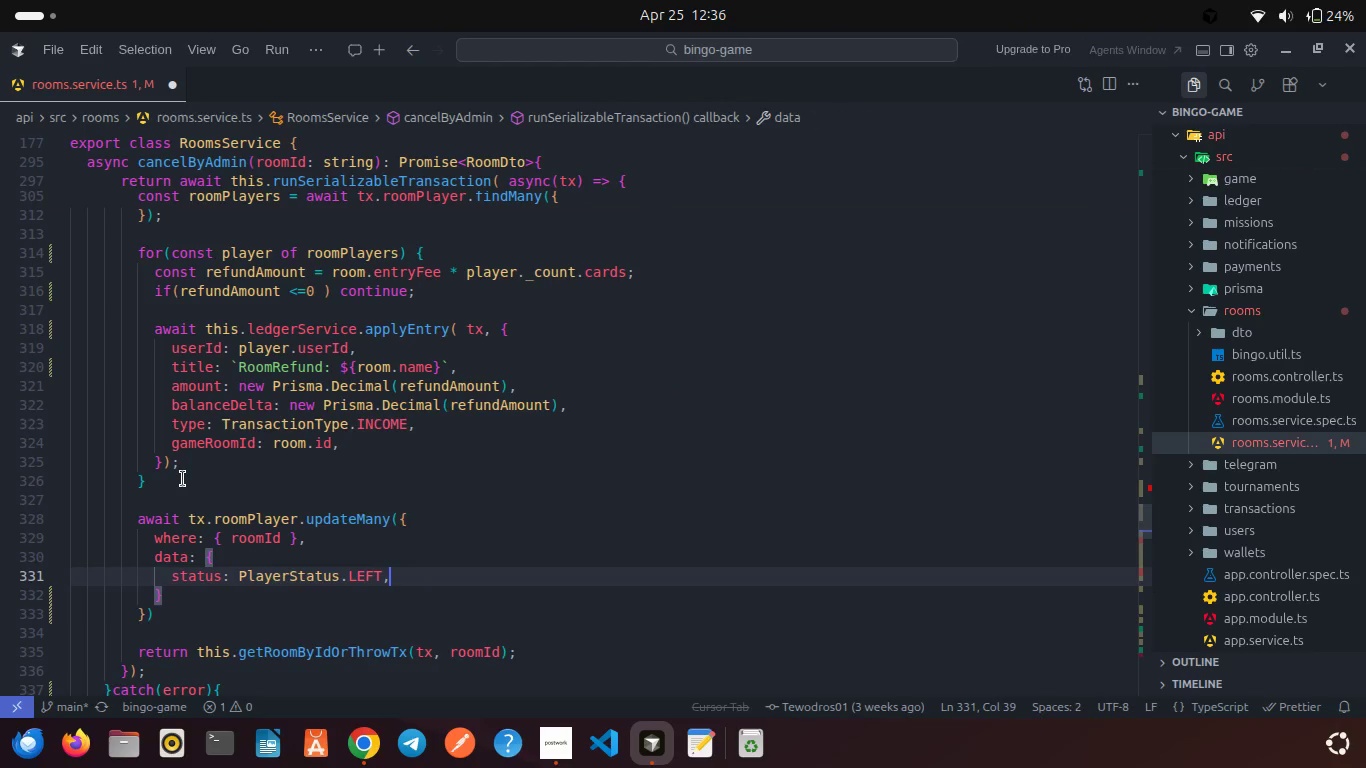 
key(Enter)
 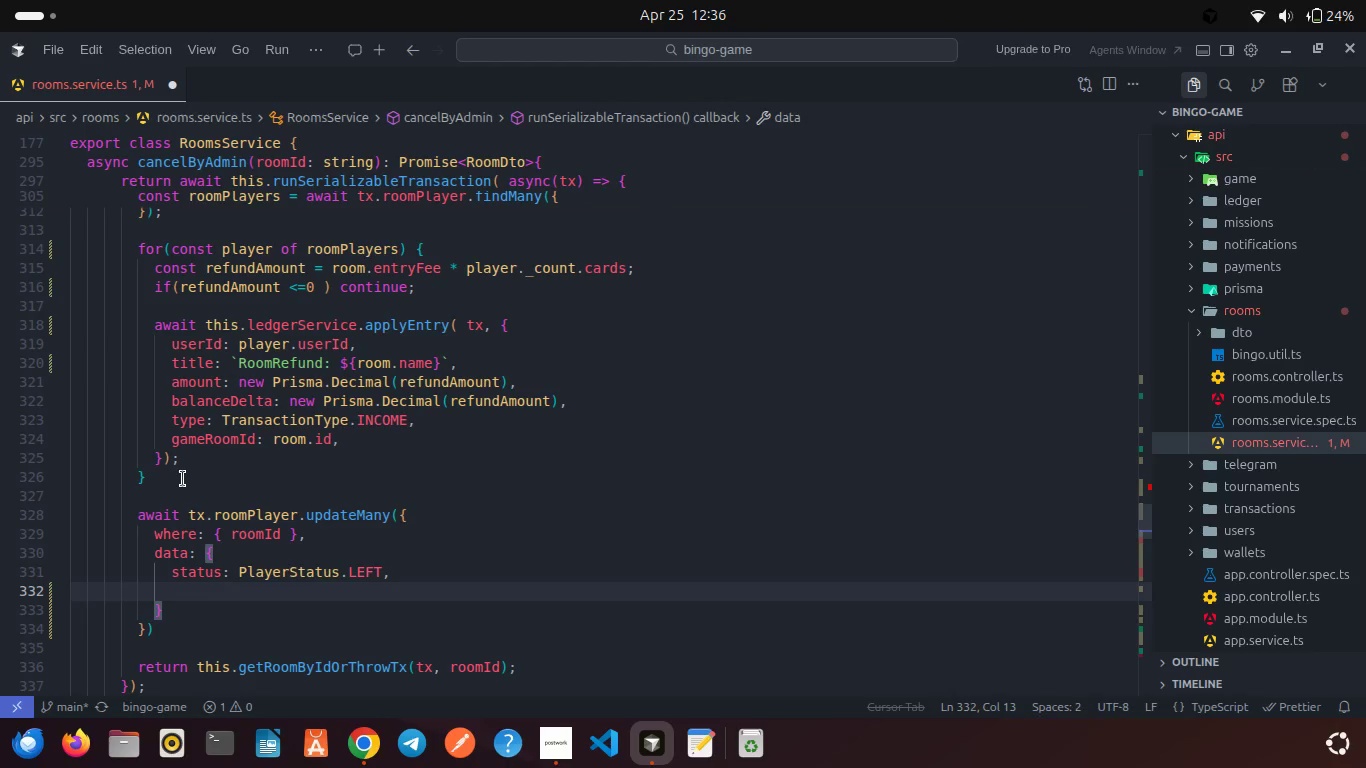 
type(finishedAt)
 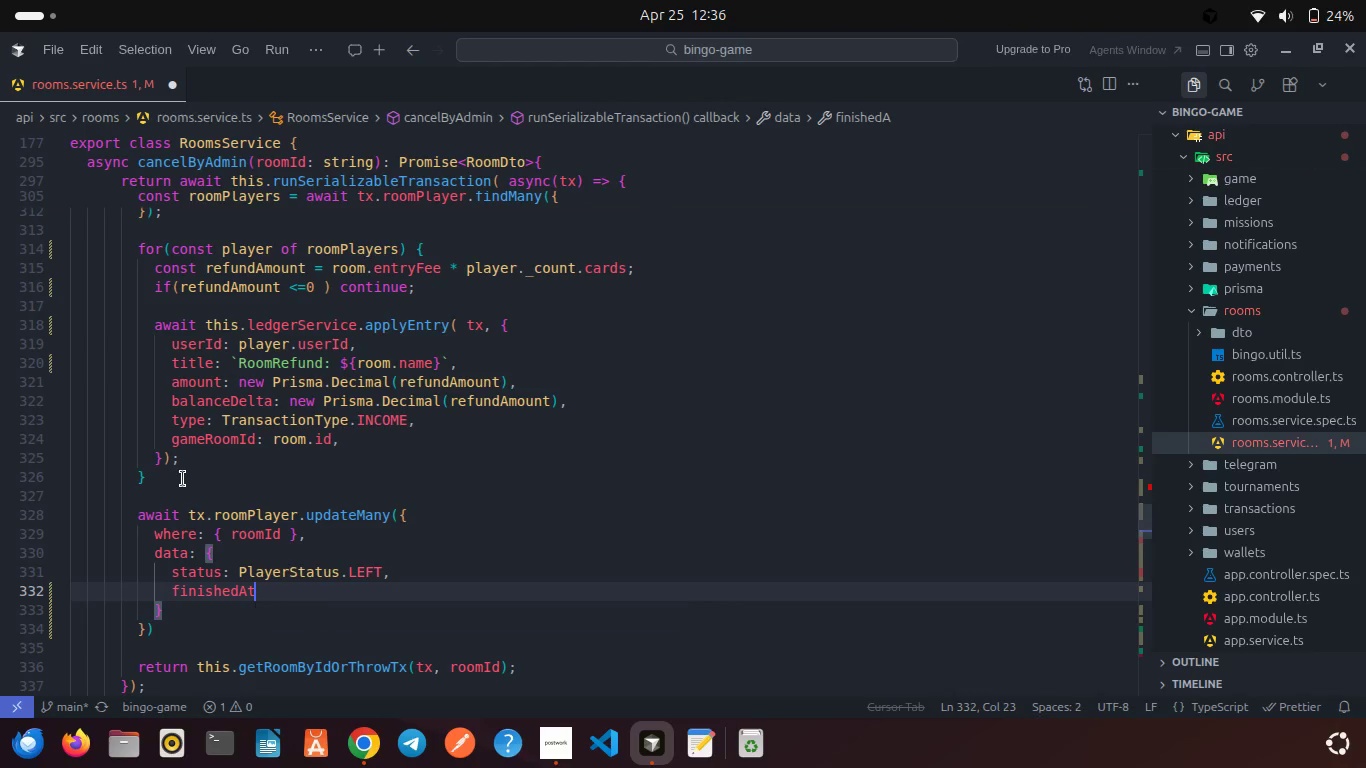 
key(Enter)
 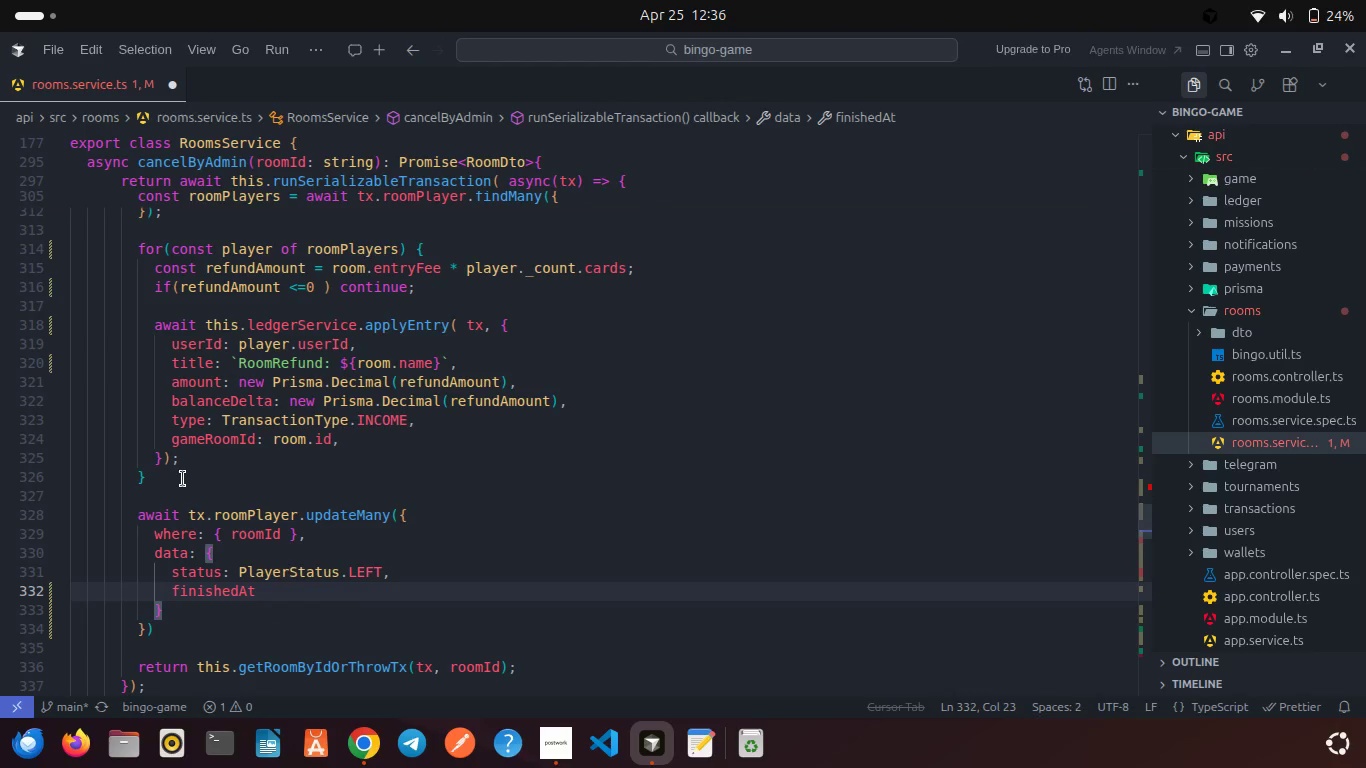 
key(Comma)
 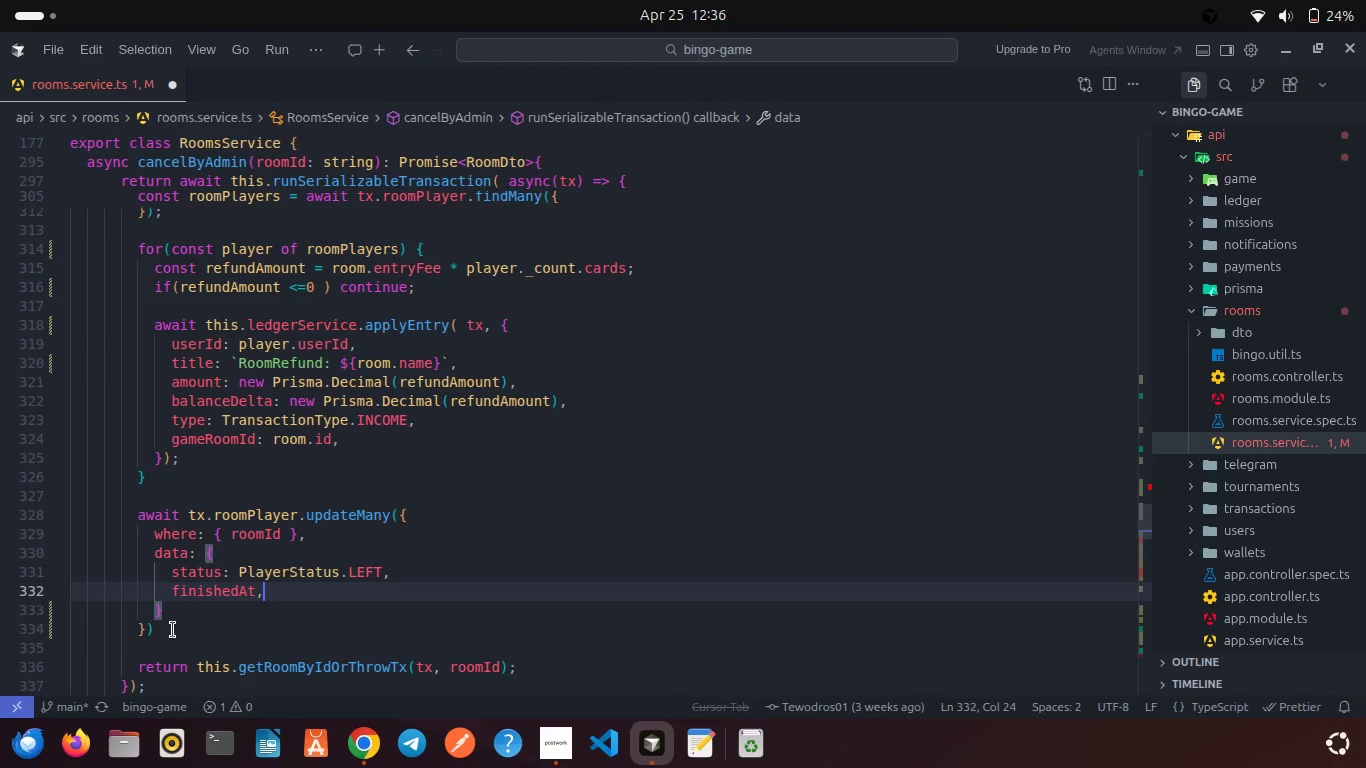 
left_click([173, 629])
 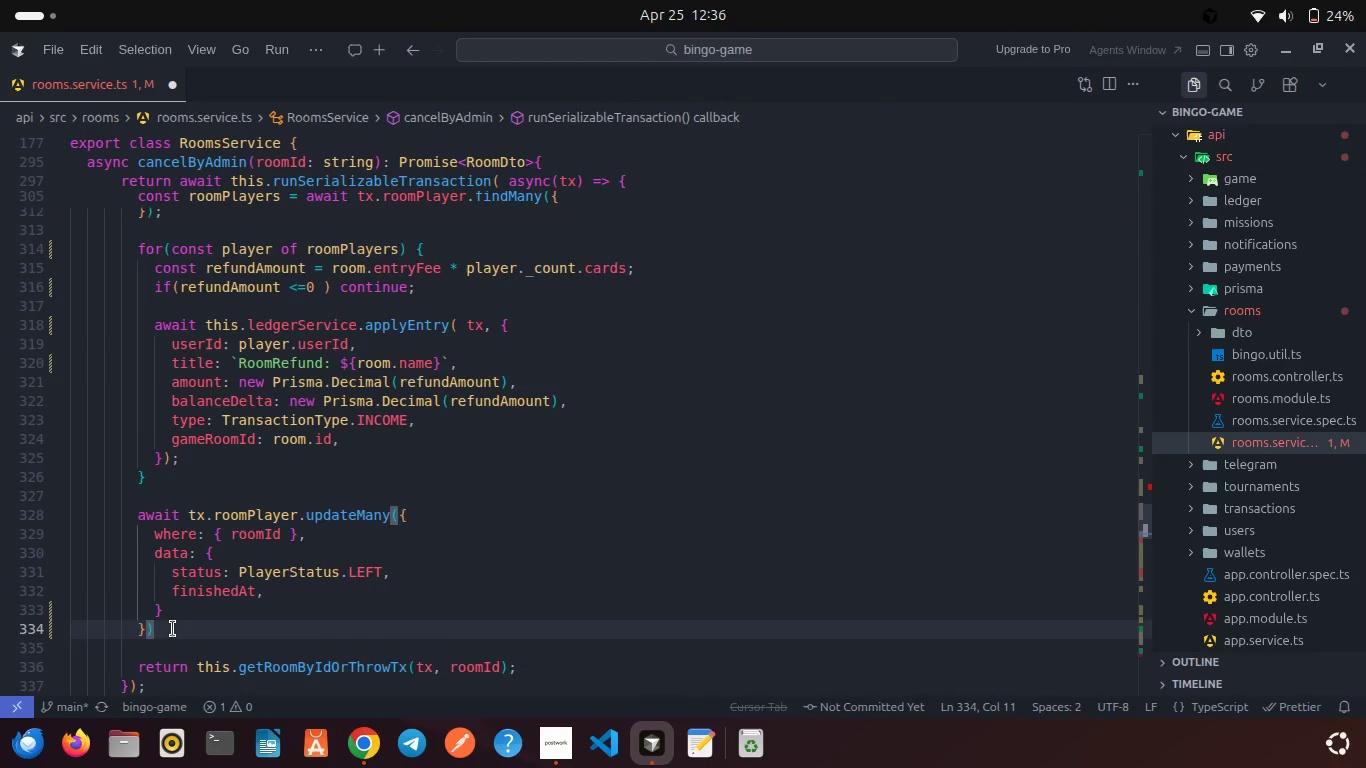 
key(Semicolon)
 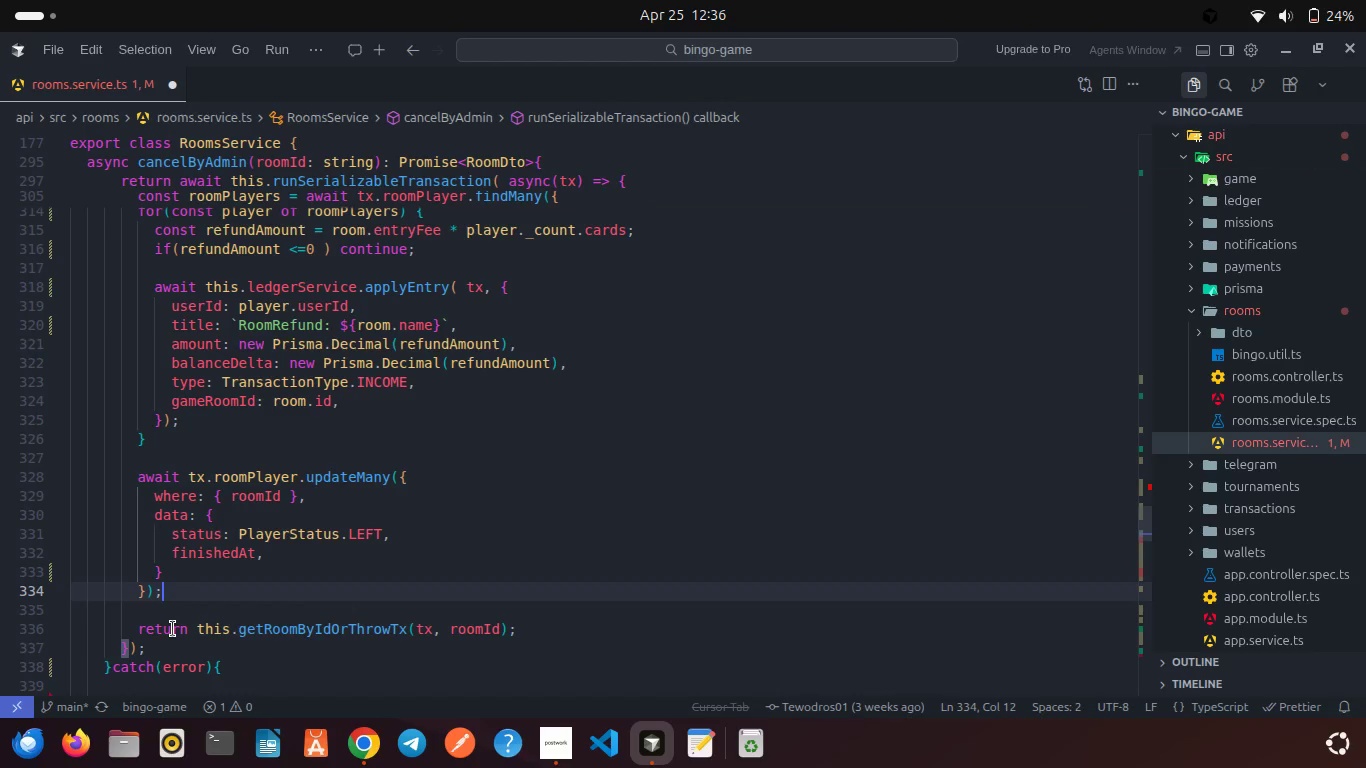 
key(Enter)
 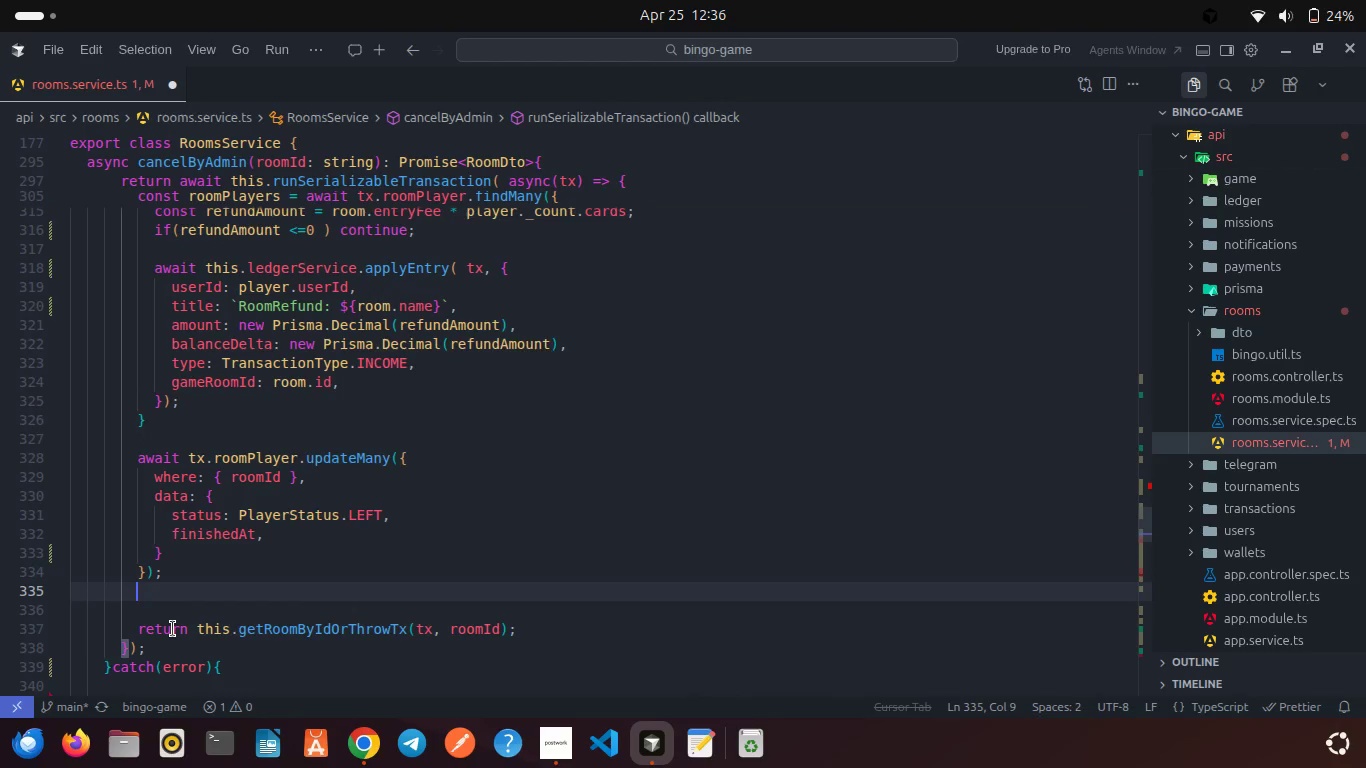 
key(Enter)
 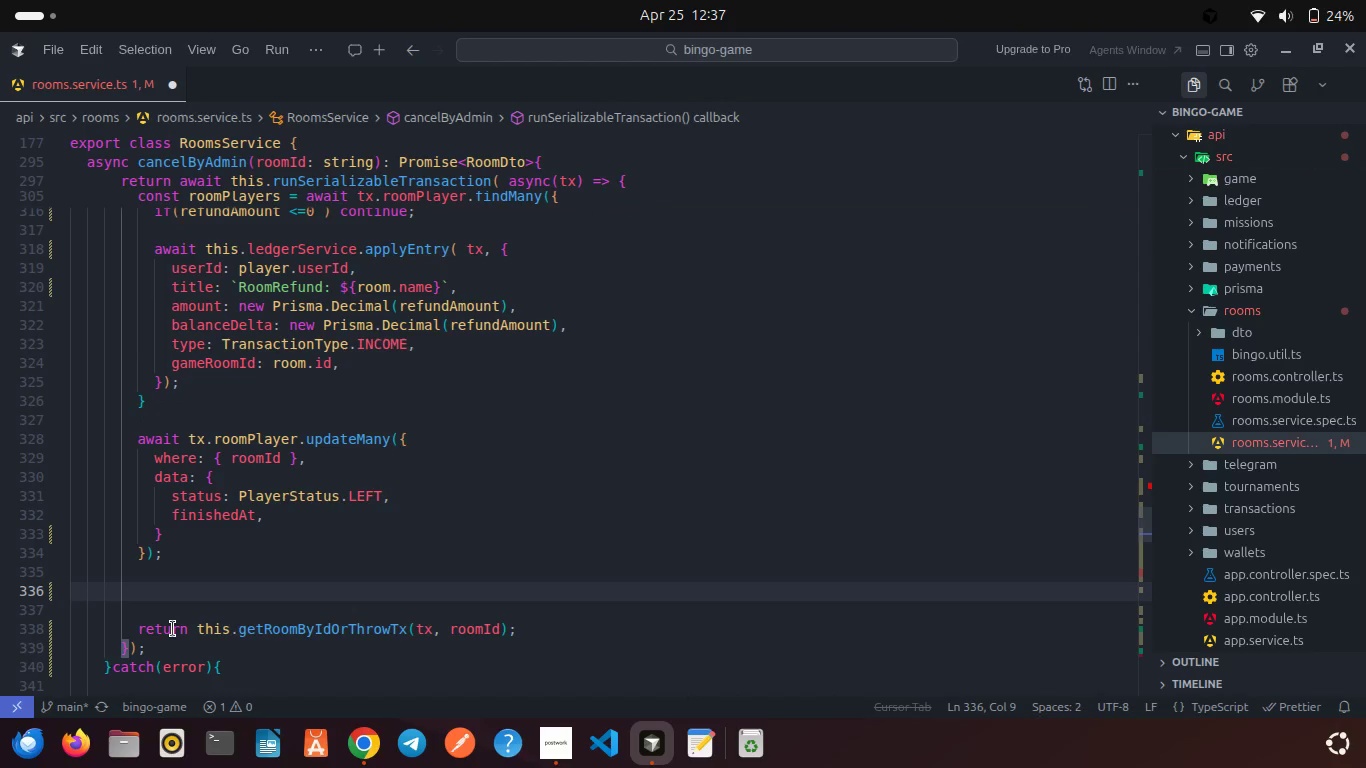 
type(await tx.gameRoom)
 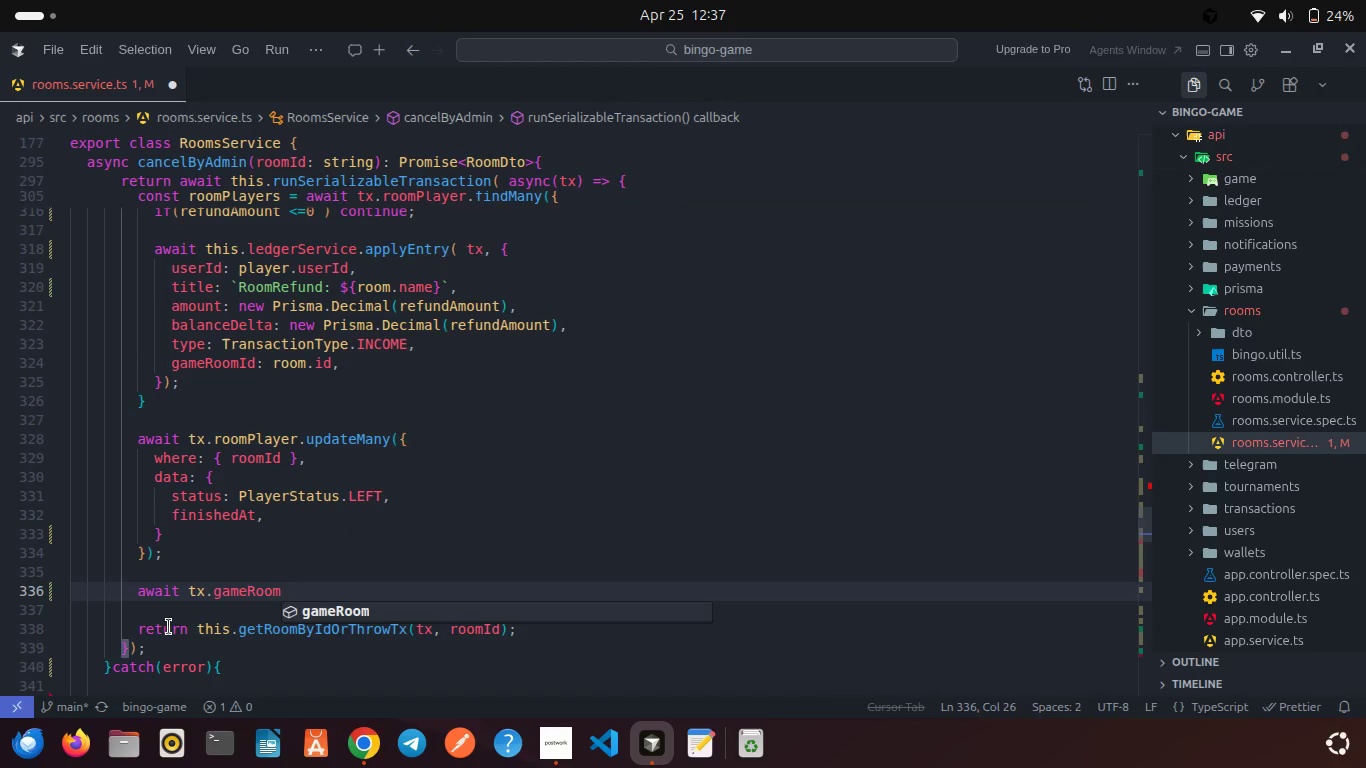 
key(Enter)
 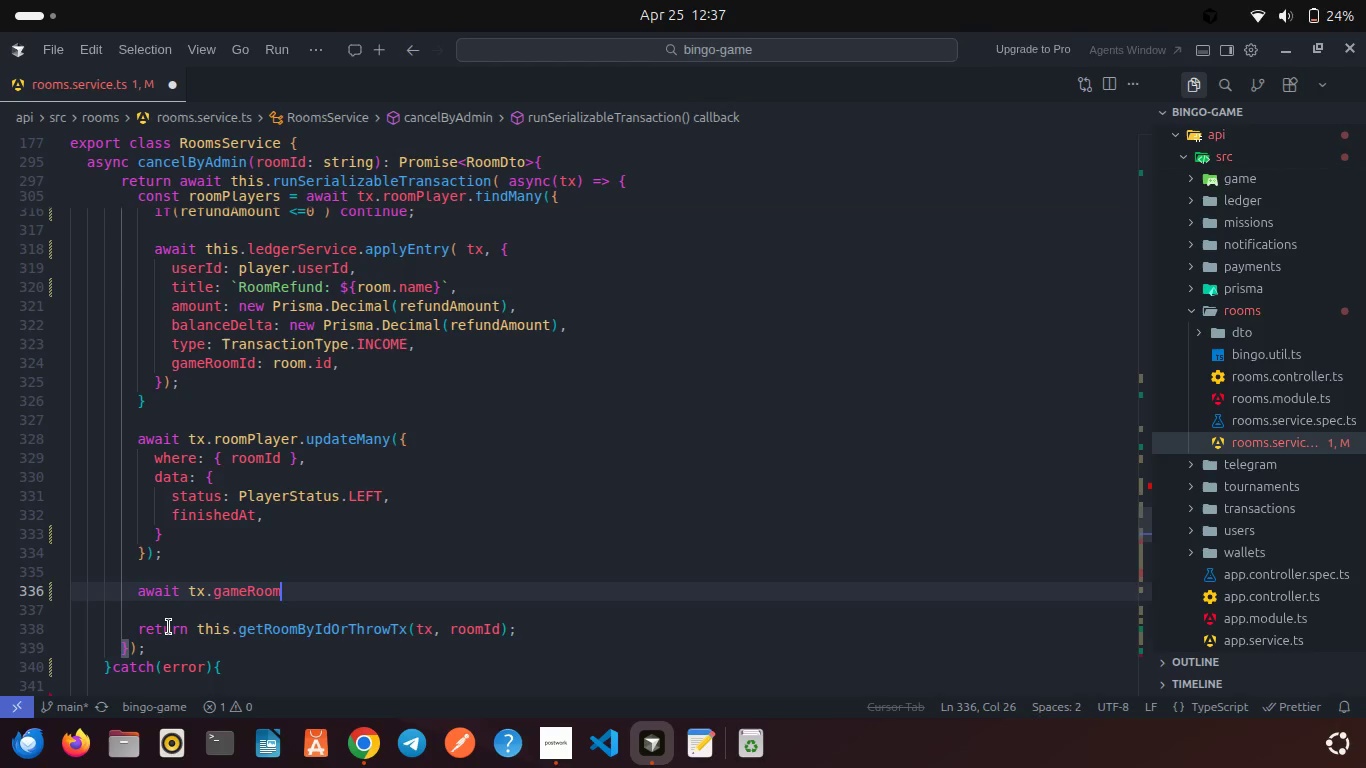 
type(.upda)
 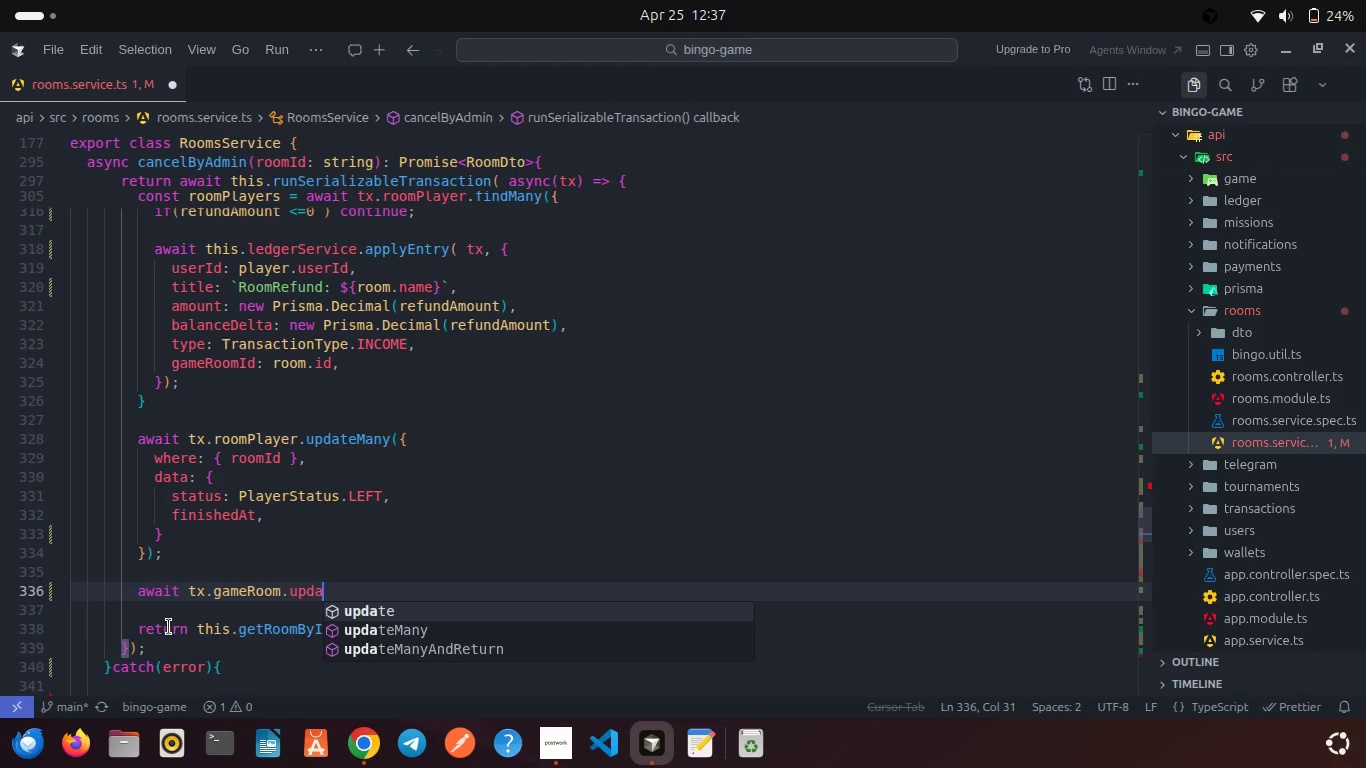 
key(Enter)
 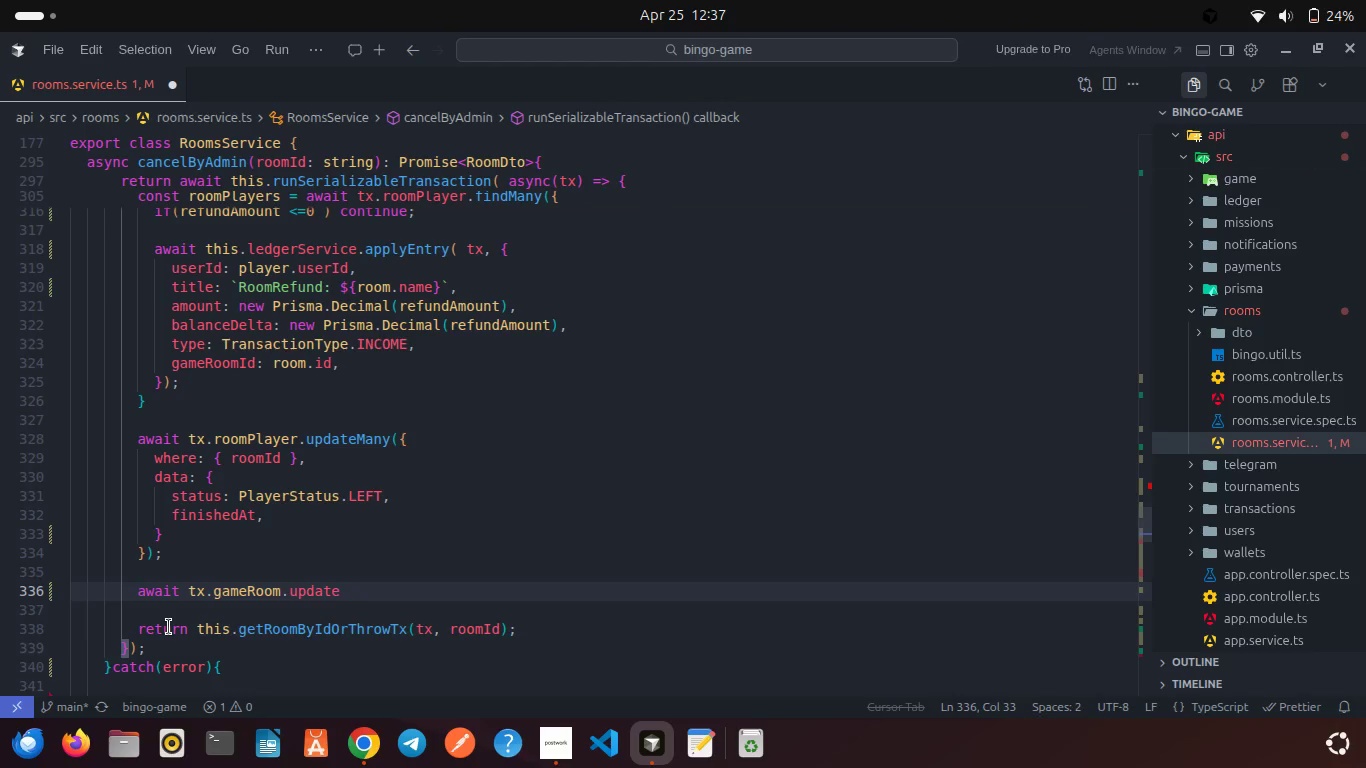 
key(Shift+9)
 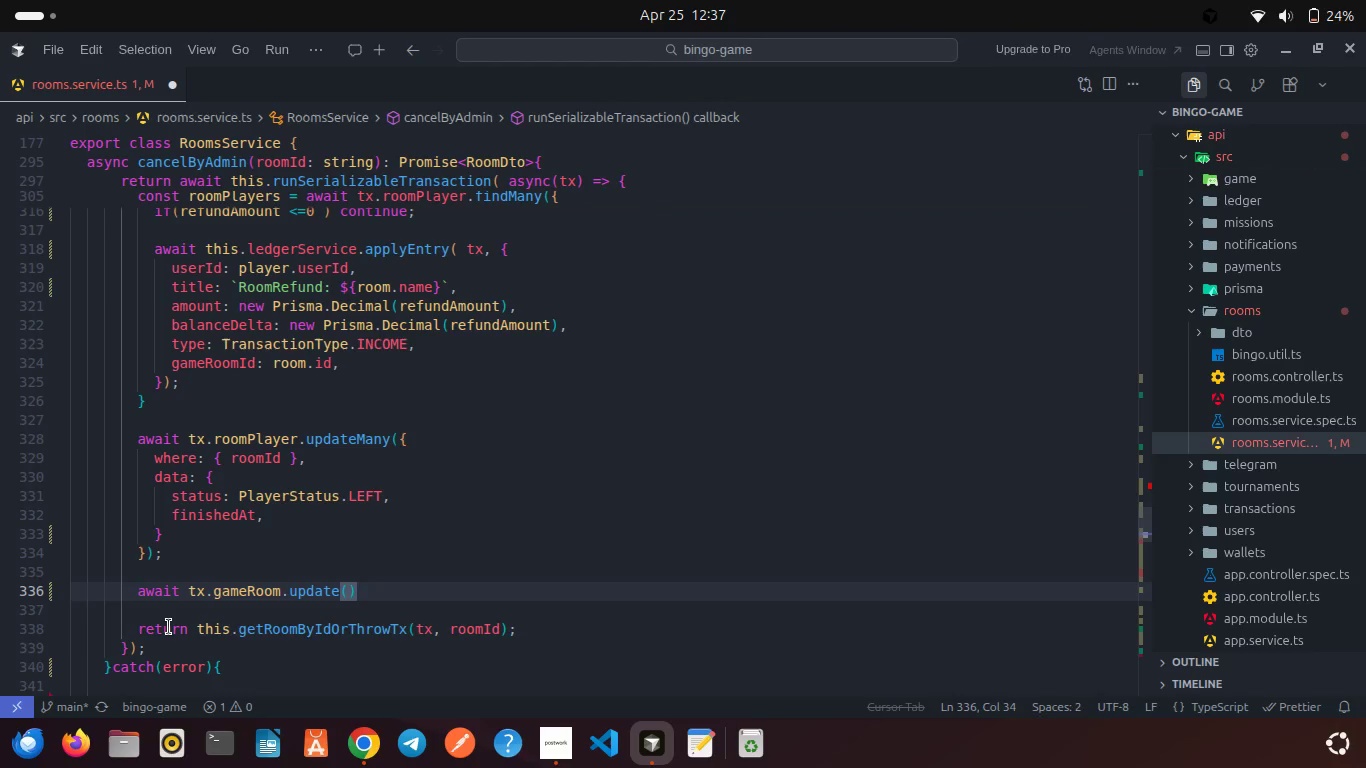 
key(Shift+ShiftRight)
 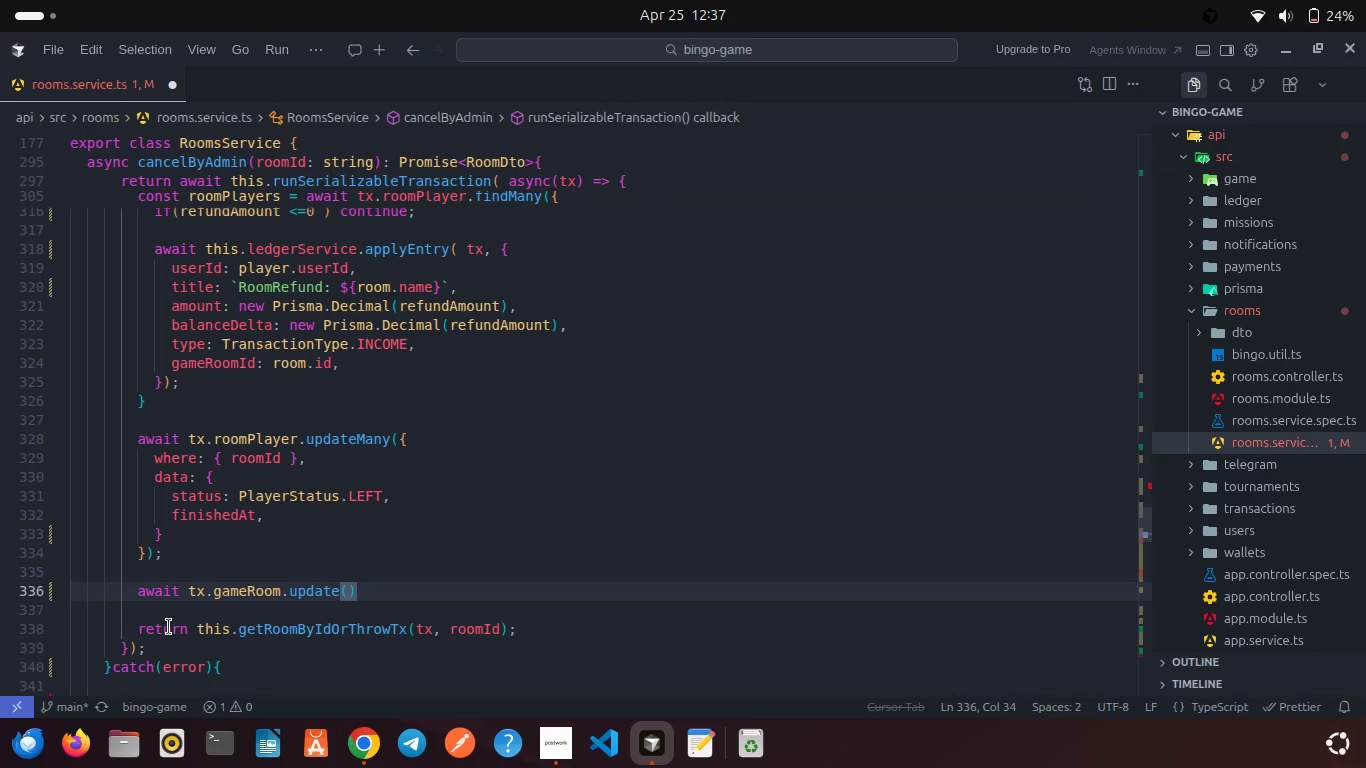 
key(Shift+BracketLeft)
 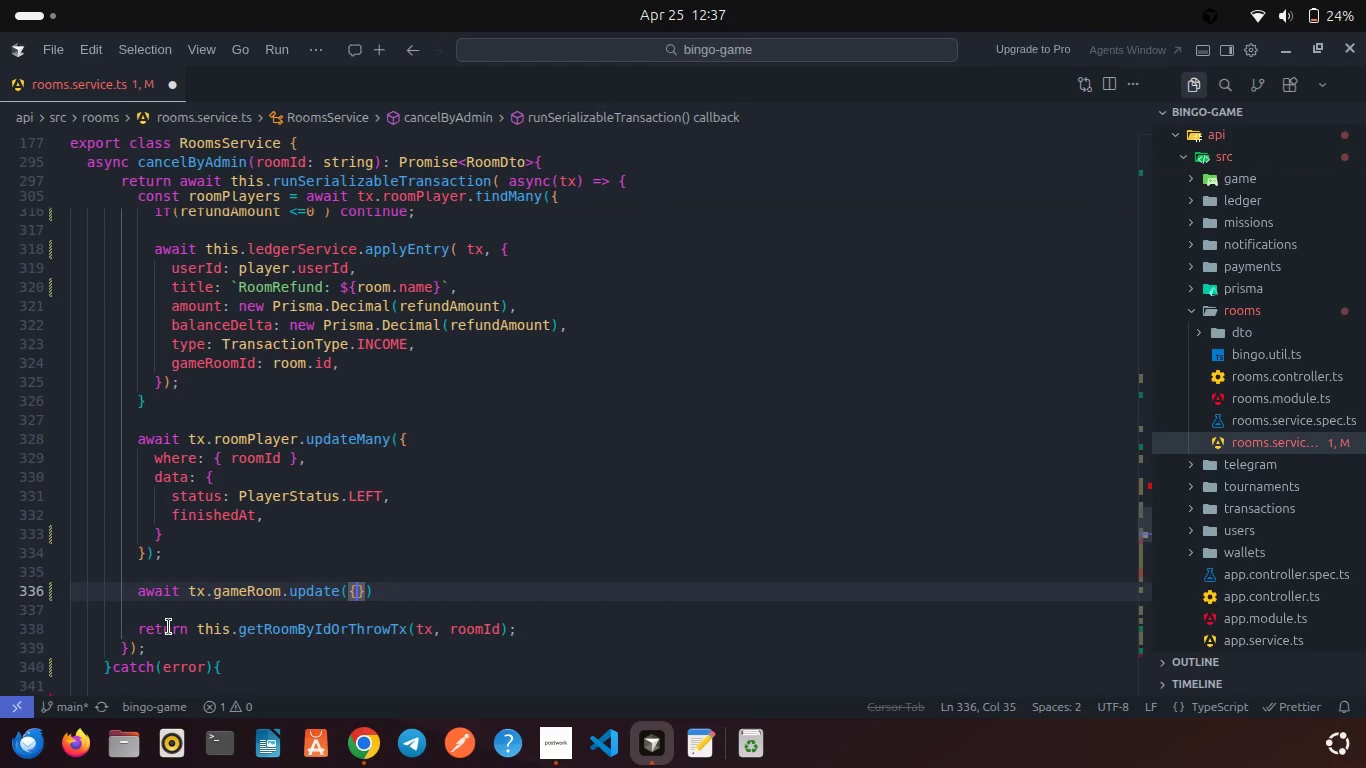 
key(Enter)
 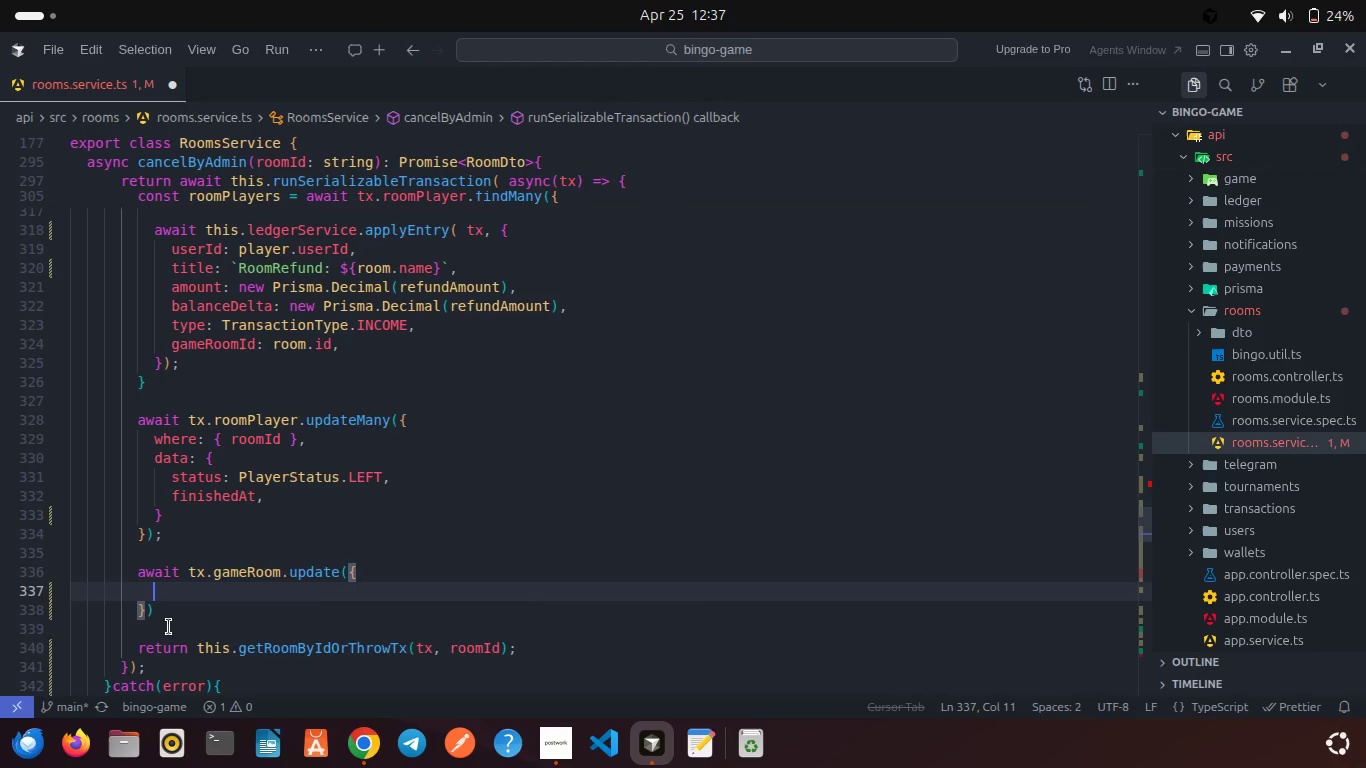 
type(whe)
 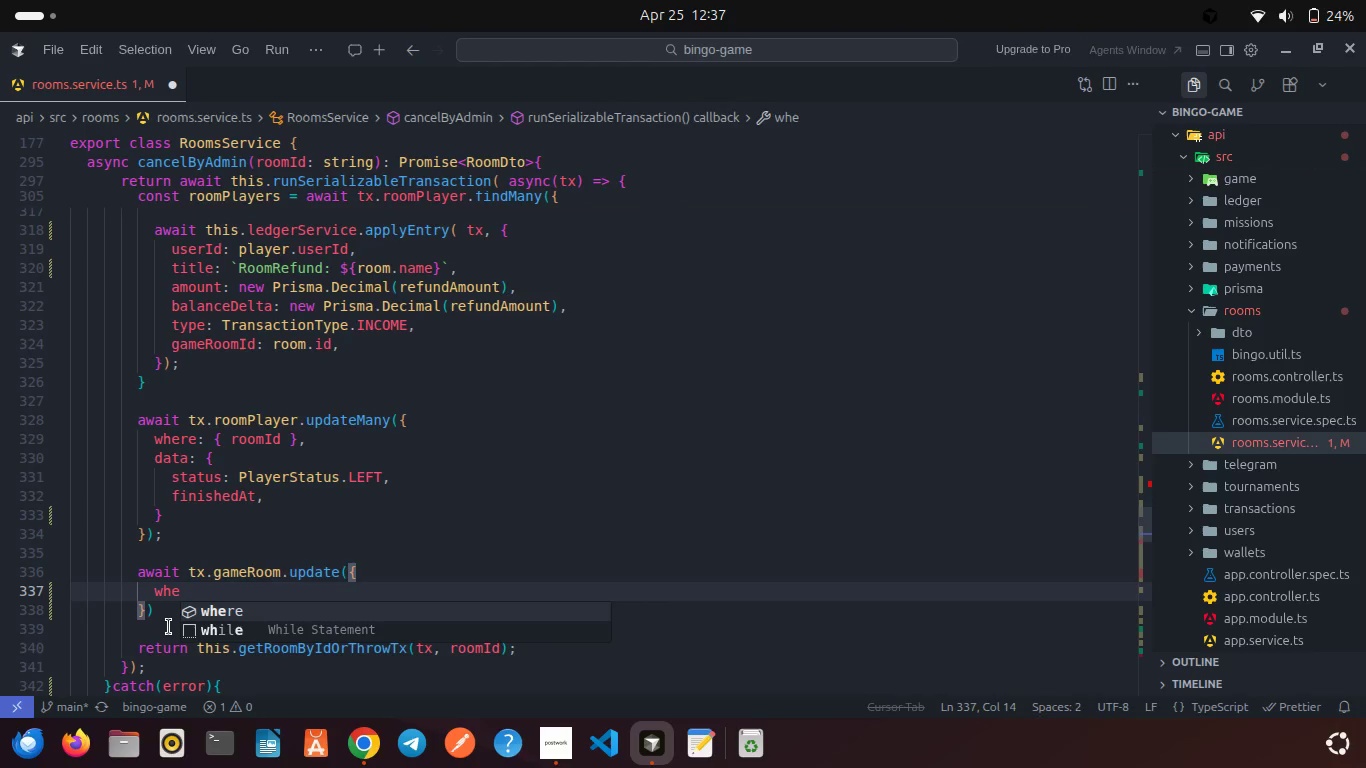 
key(Enter)
 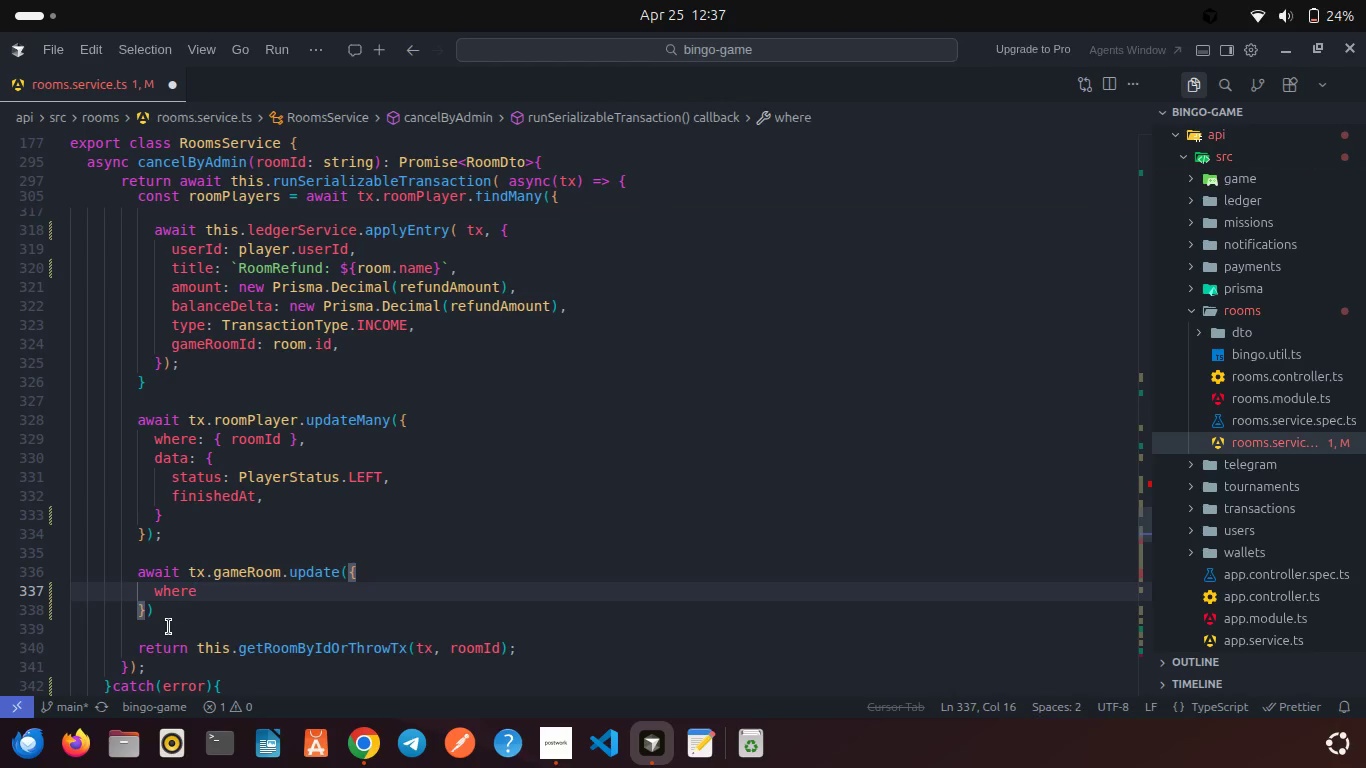 
type(: { id: roomId )
 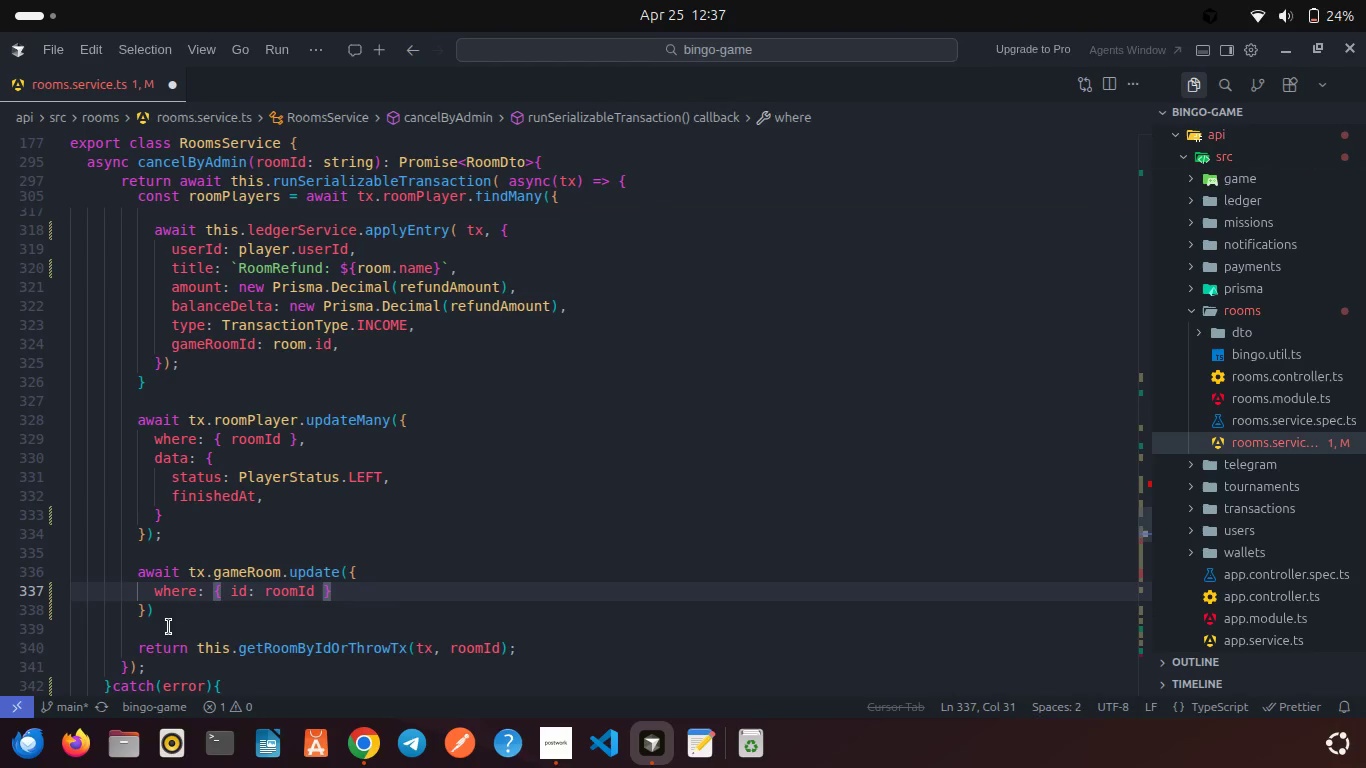 
key(ArrowRight)
 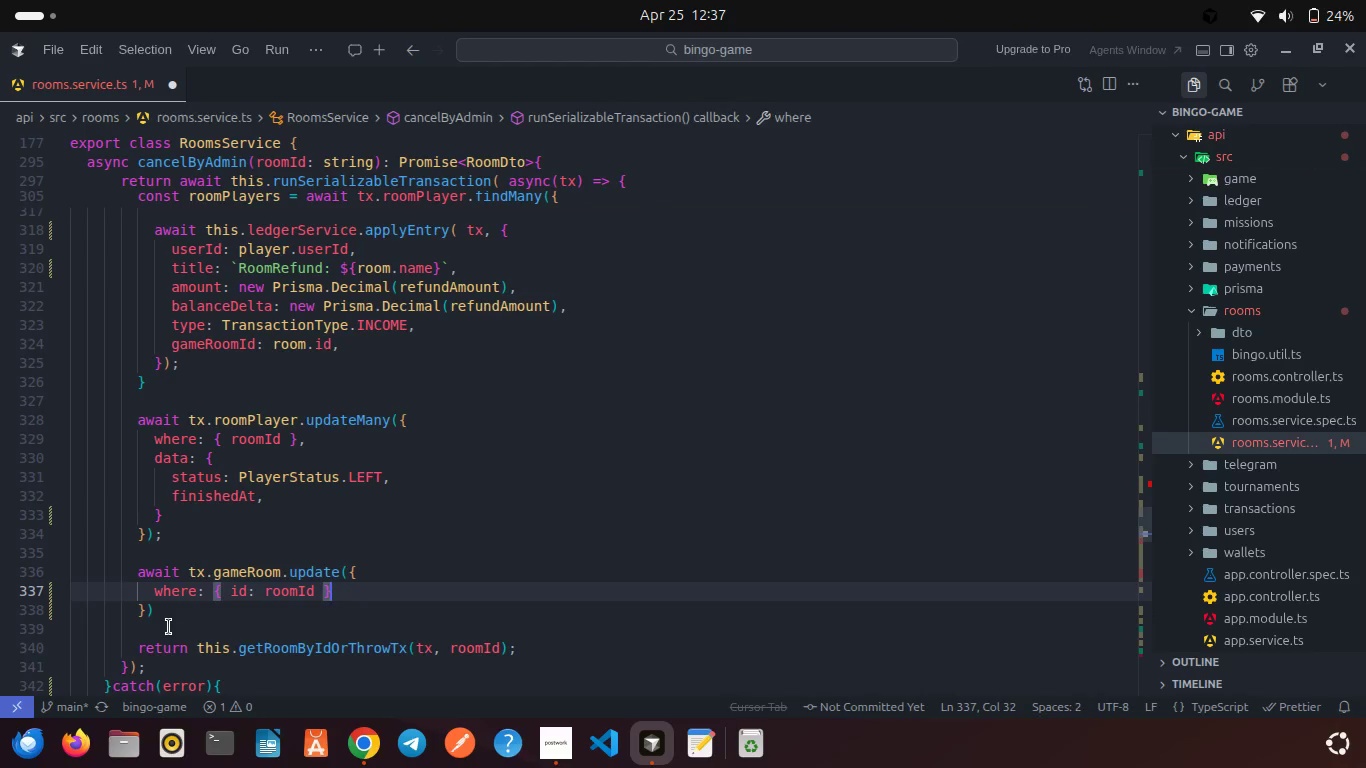 
key(Comma)
 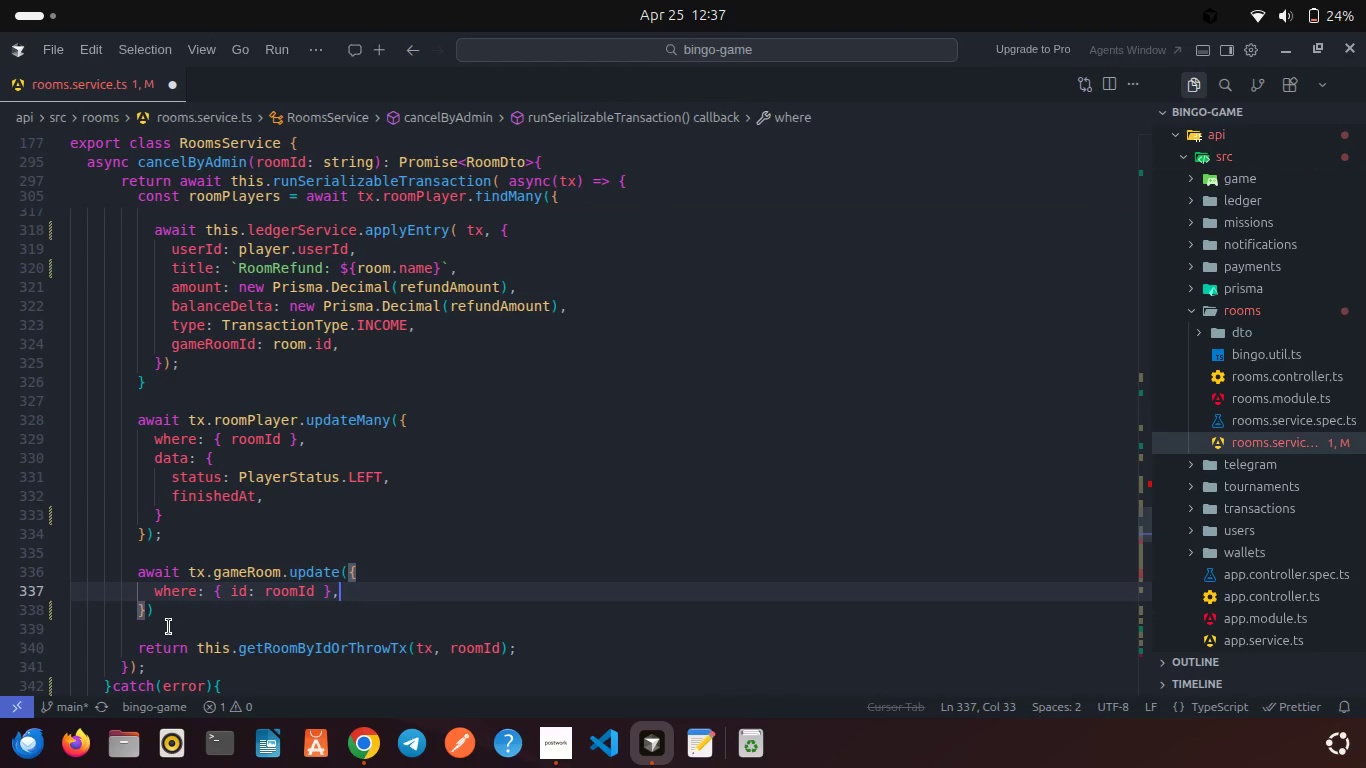 
key(Enter)
 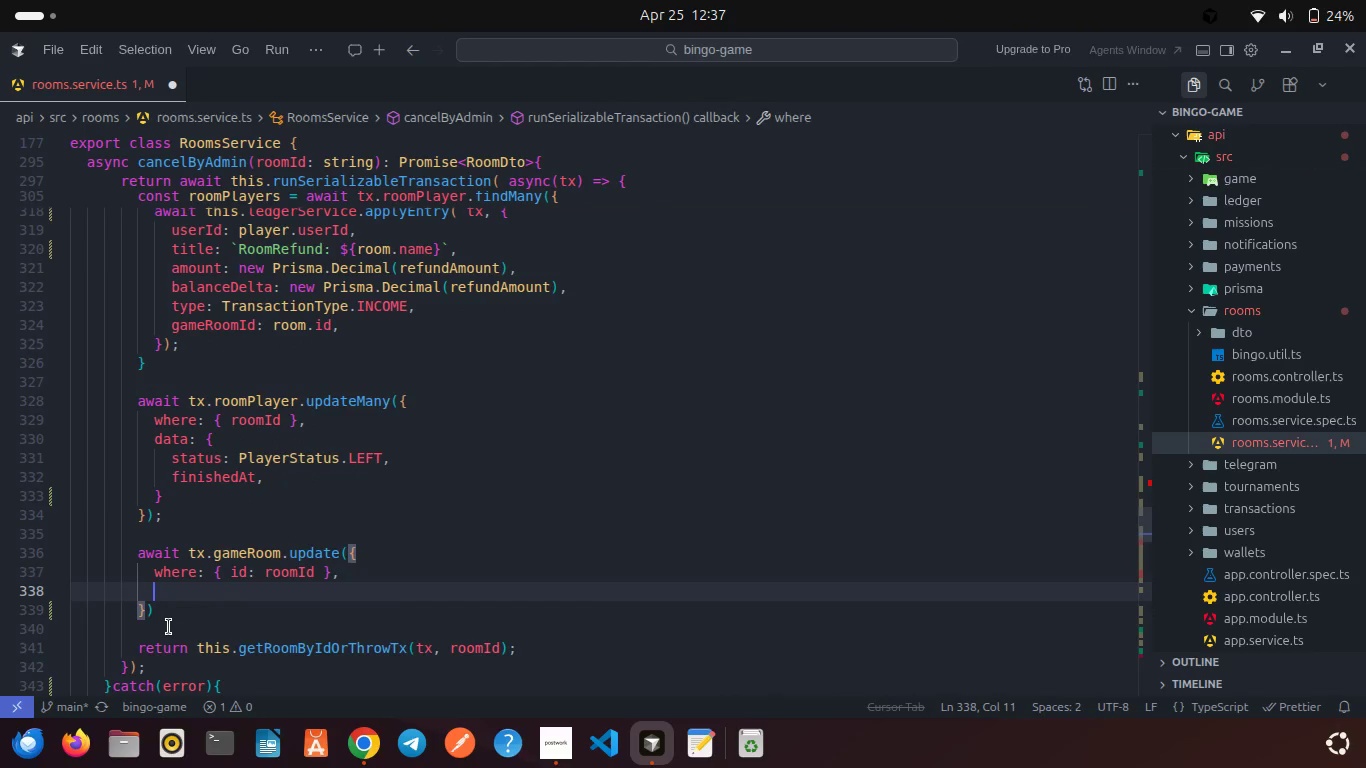 
type(data: {)
 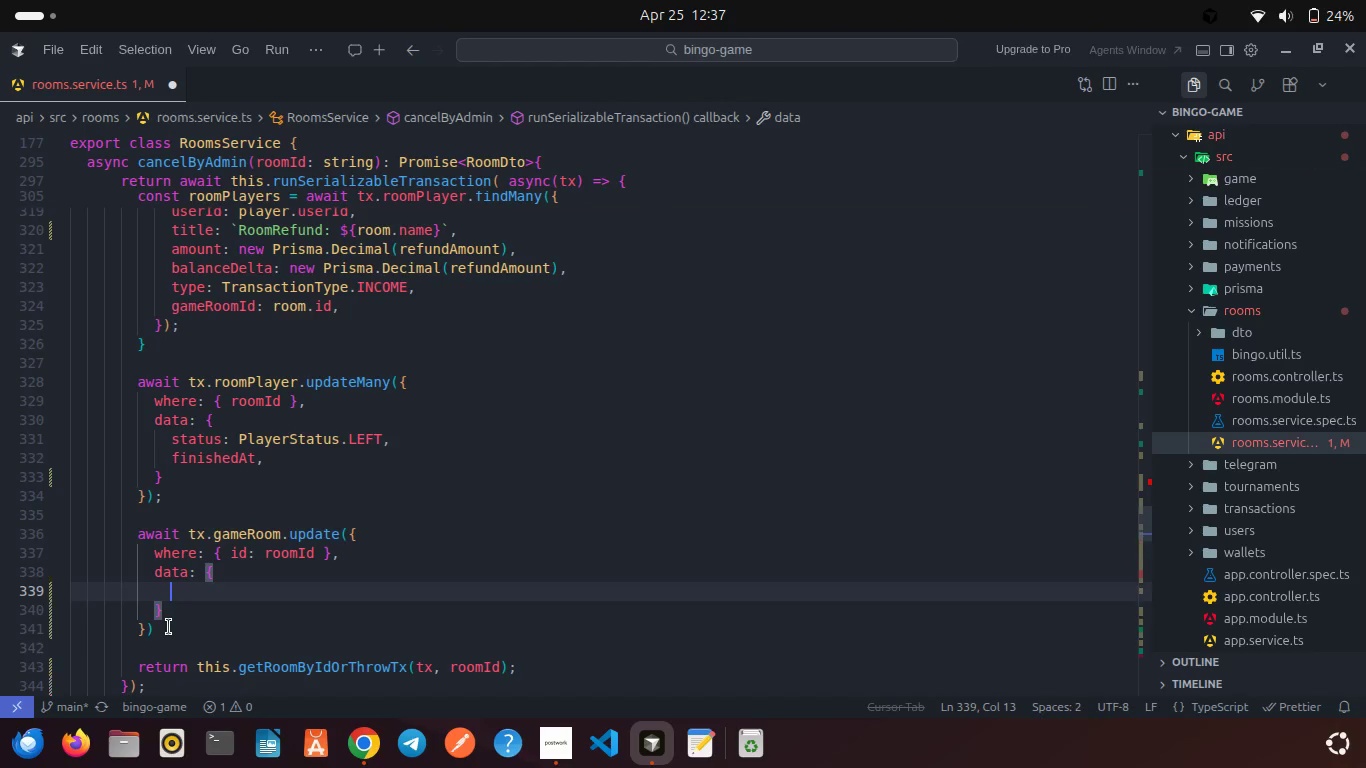 
 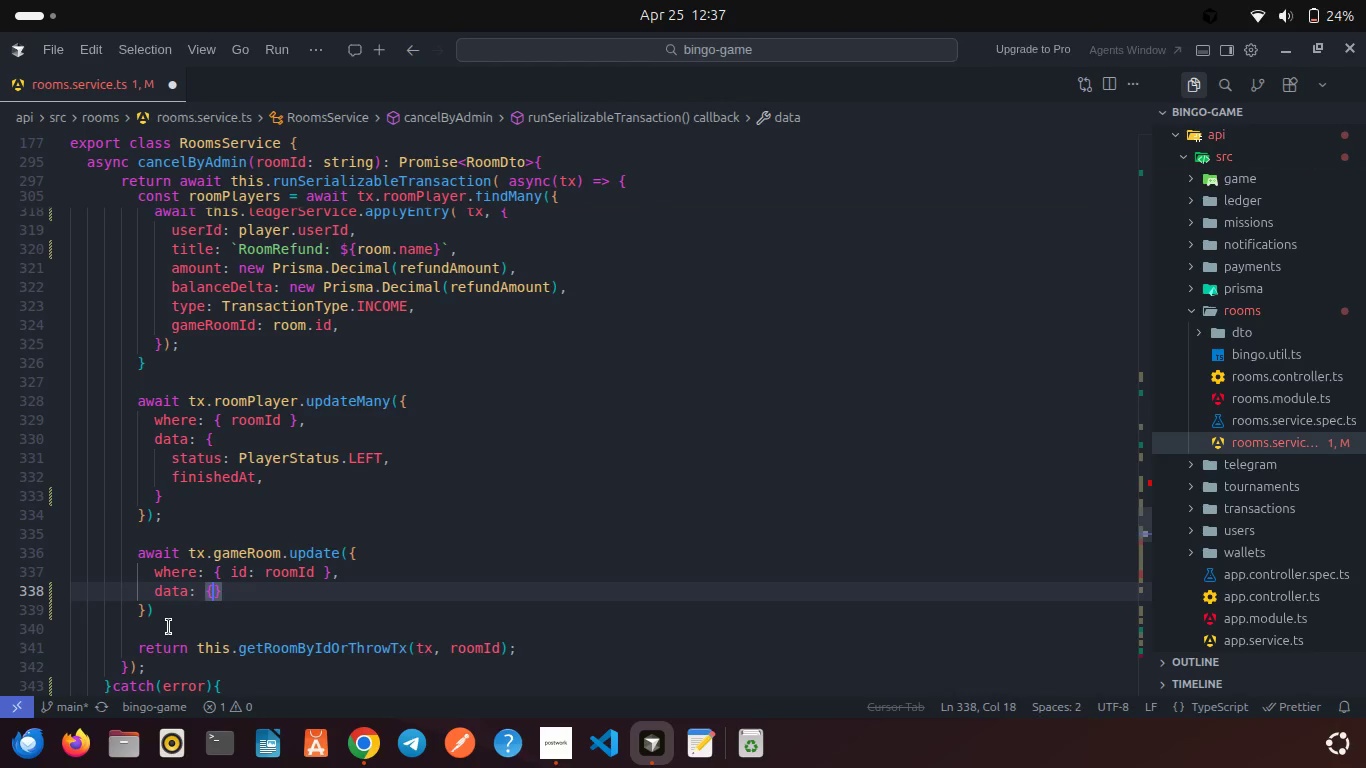 
key(Enter)
 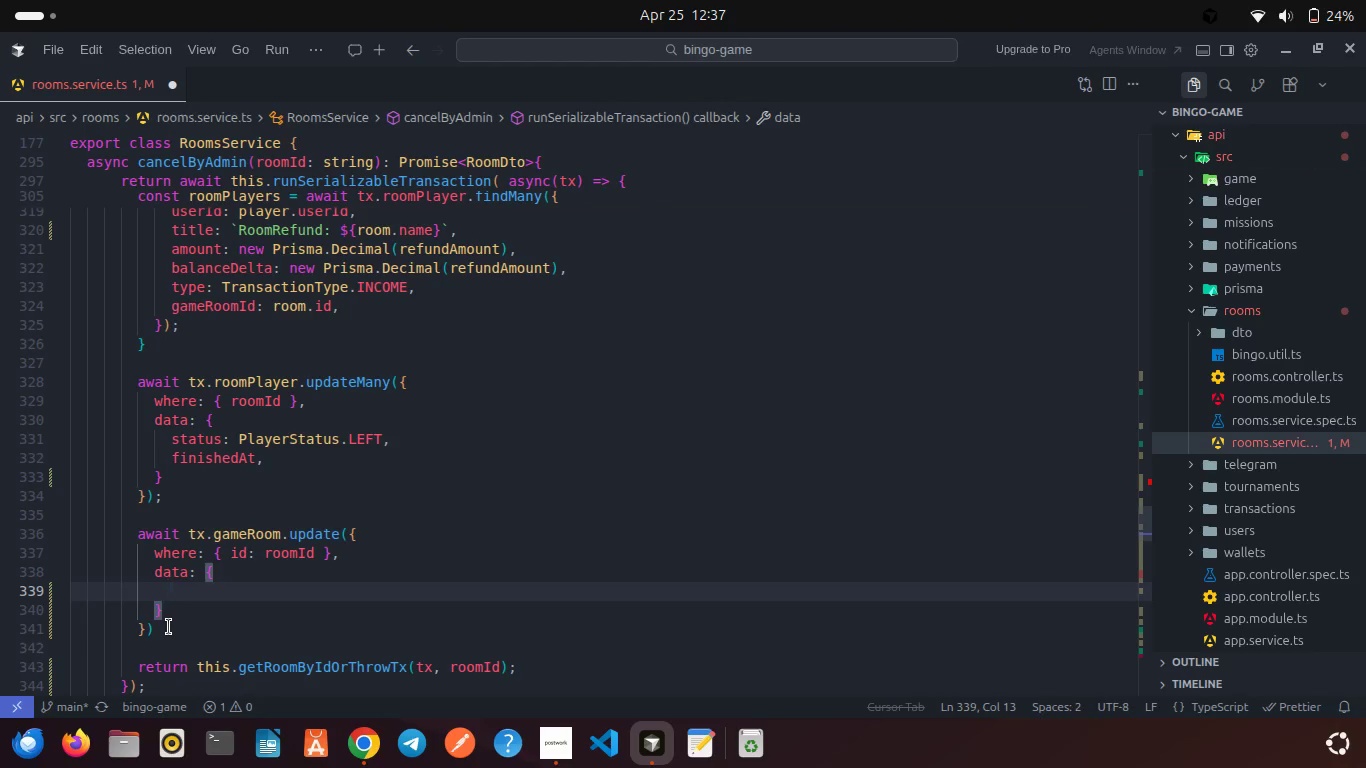 
type(status: RommSta)
key(Backspace)
key(Backspace)
key(Backspace)
key(Backspace)
key(Backspace)
type(oo)
key(Backspace)
 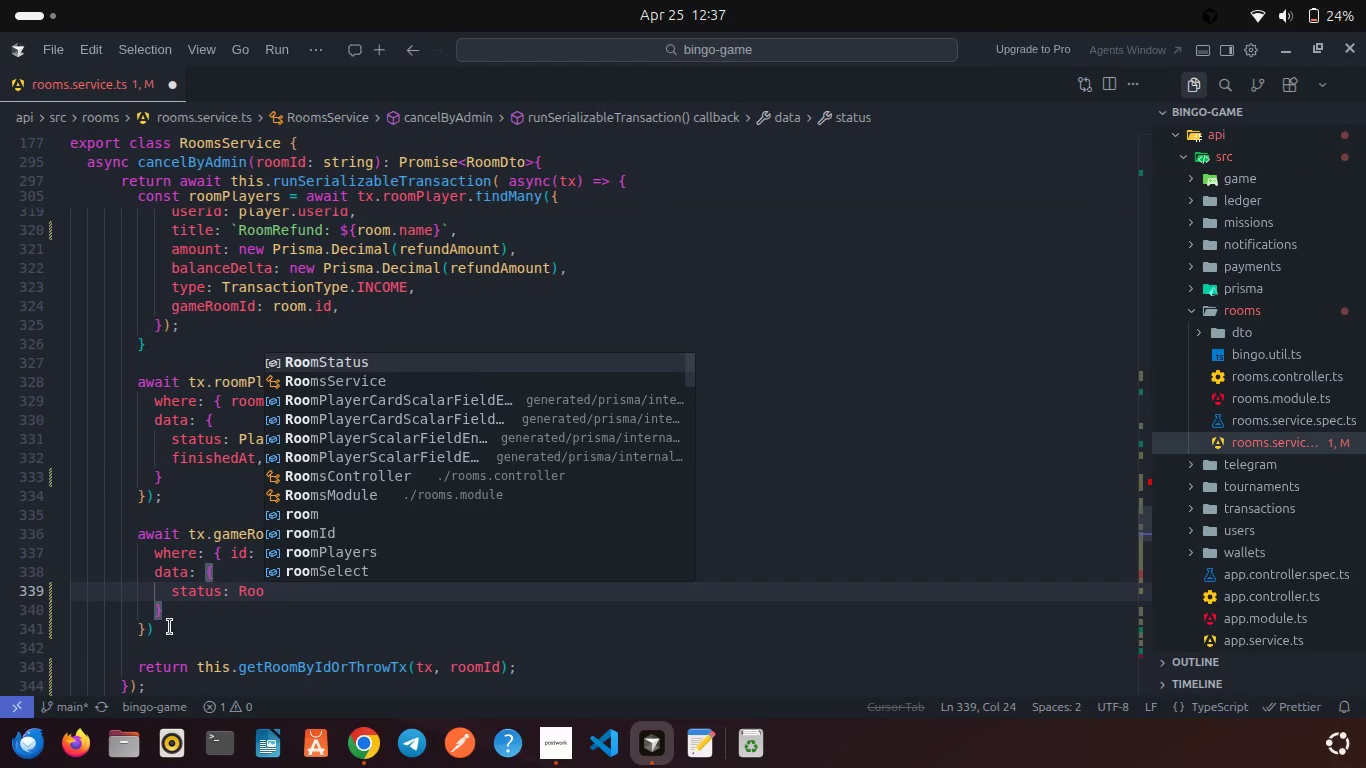 
key(Enter)
 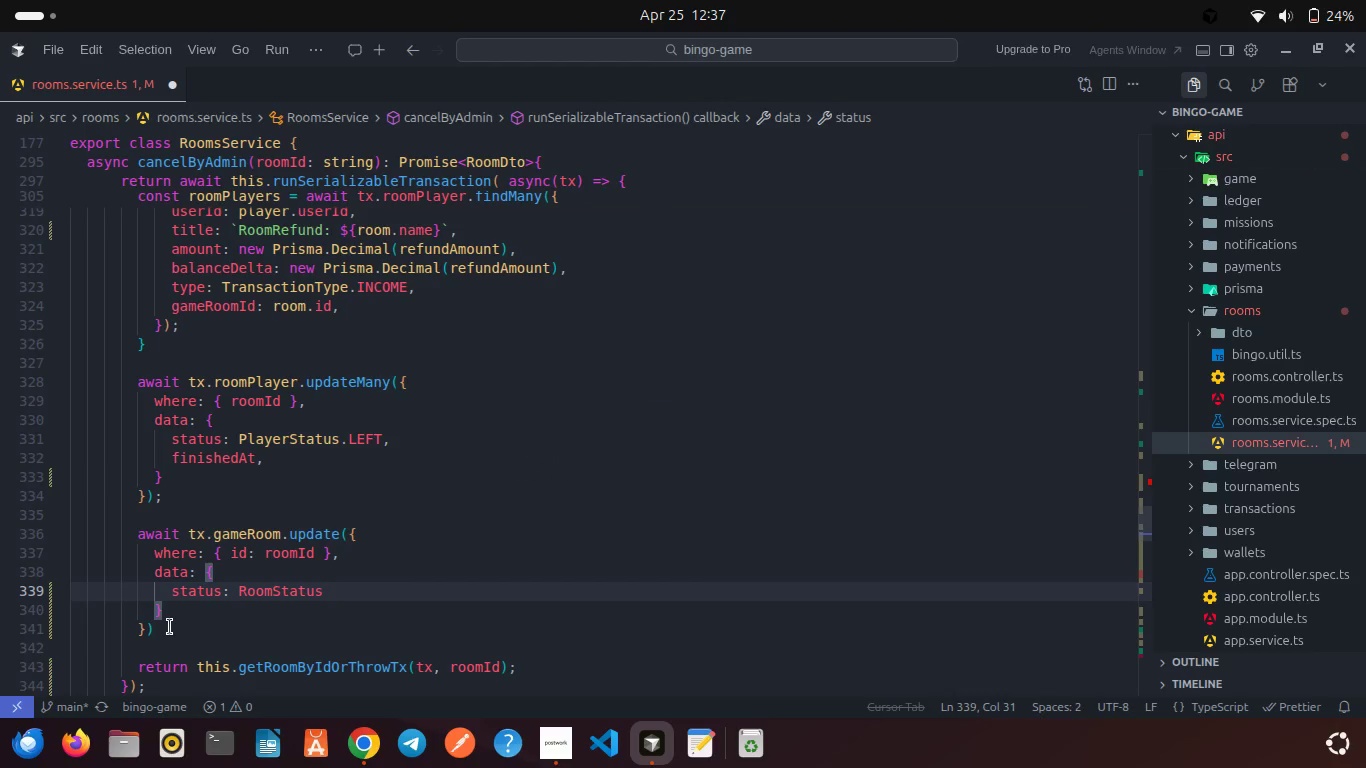 
type(.CA)
 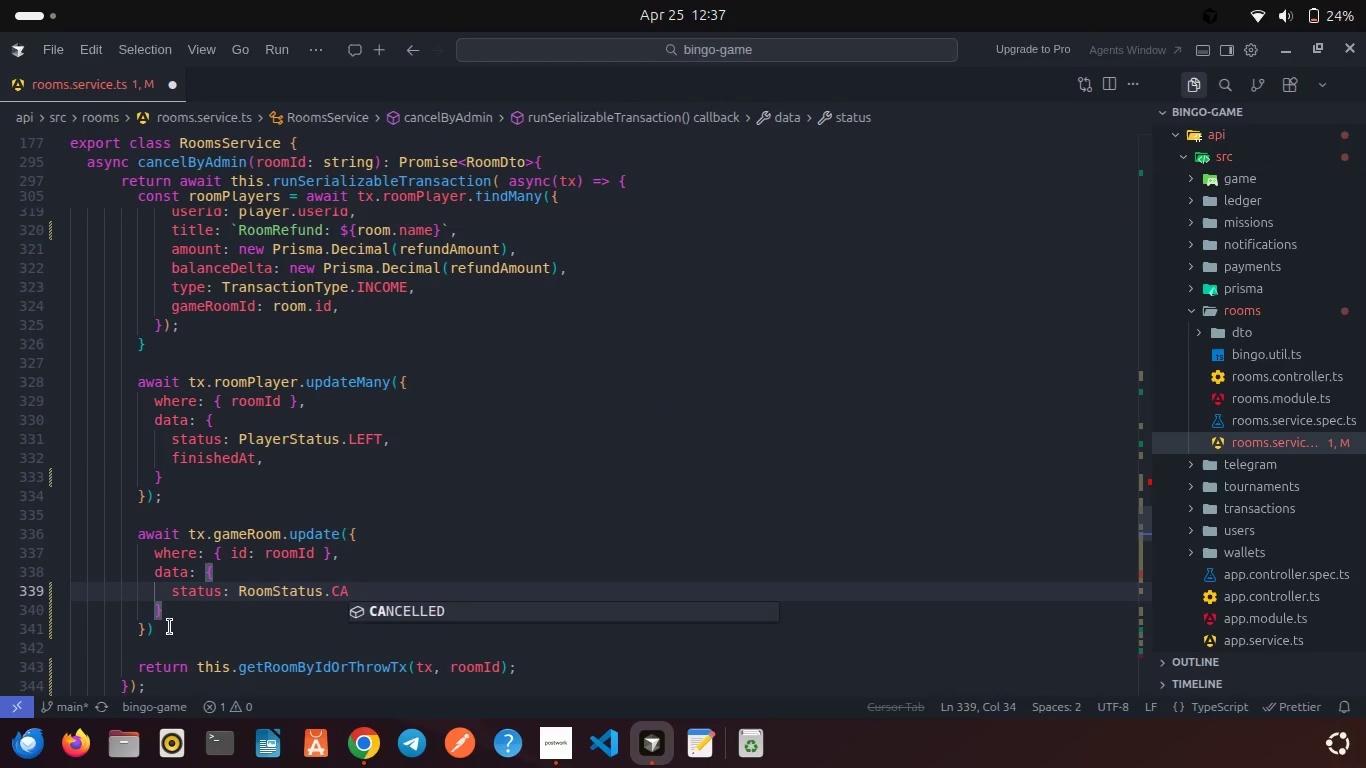 
key(Enter)
 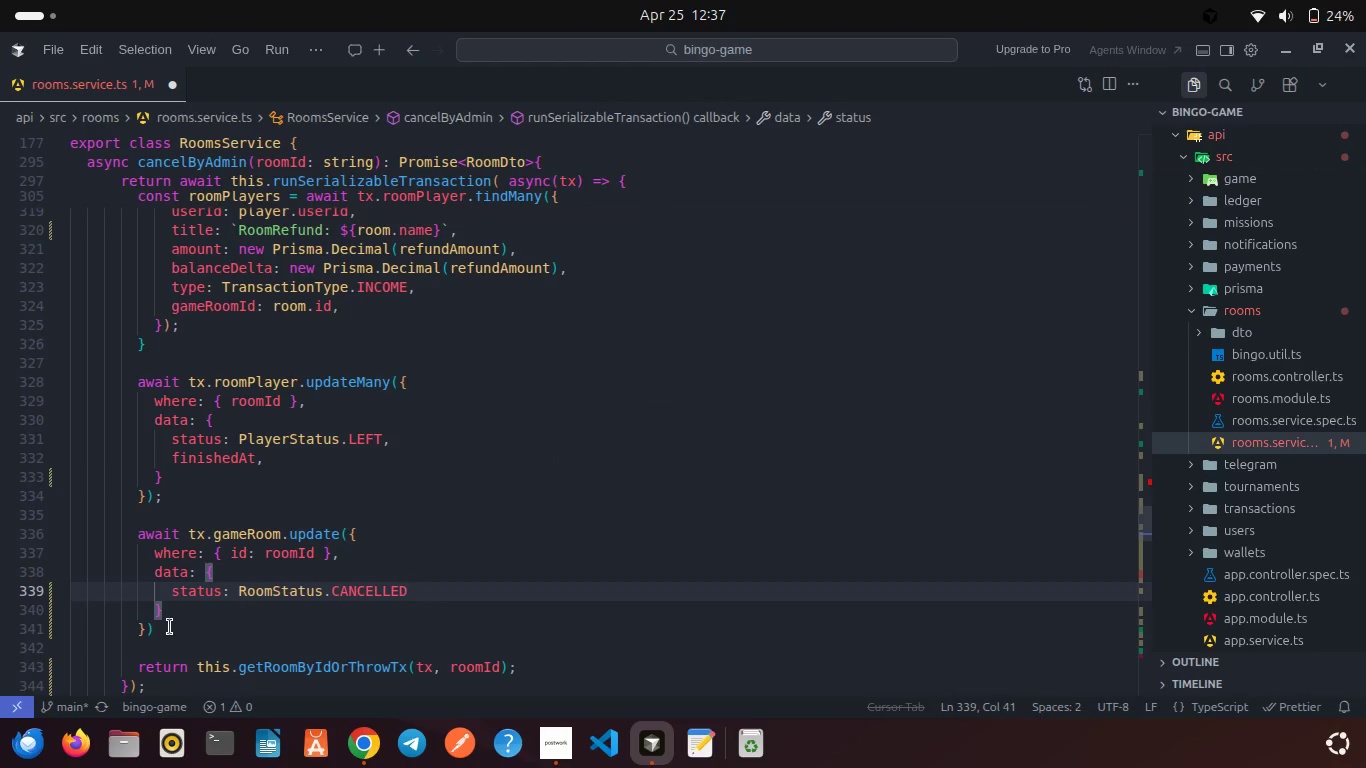 
key(CapsLock)
 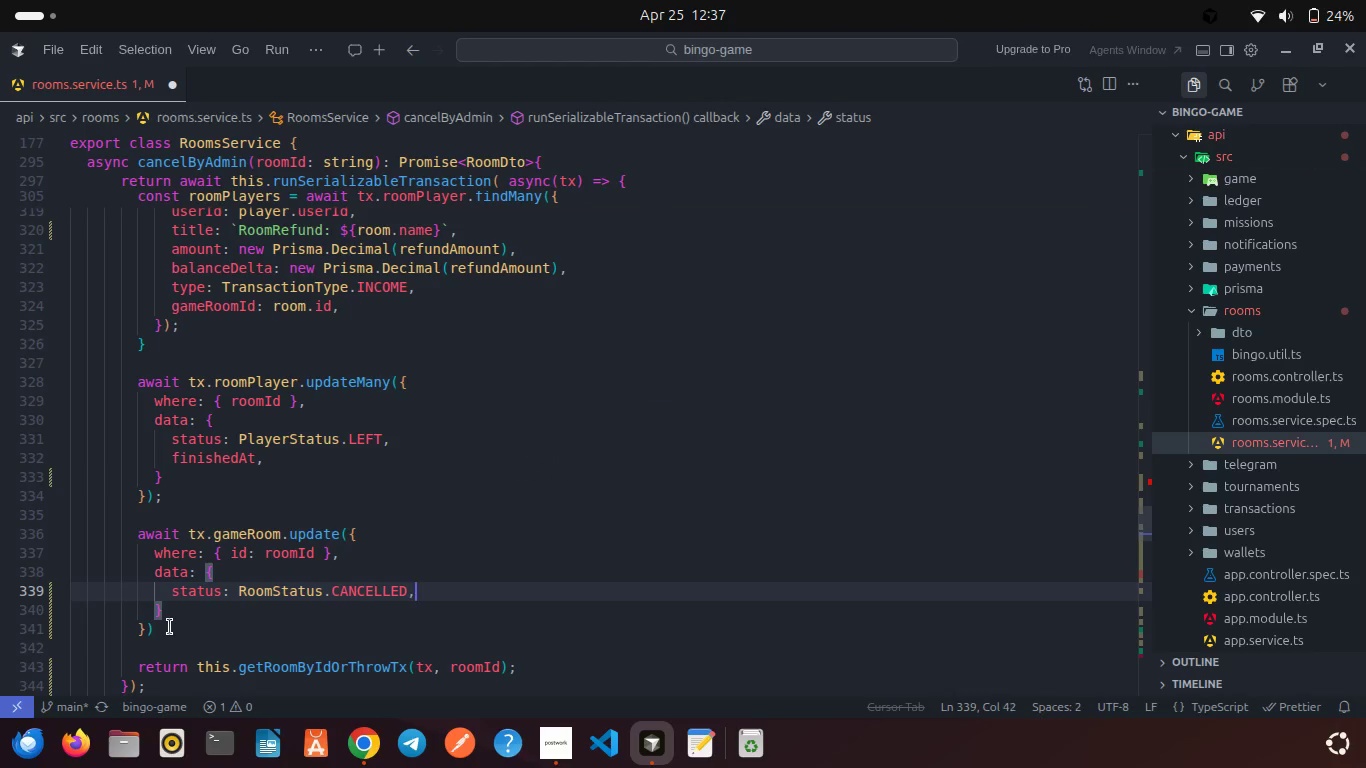 
key(Comma)
 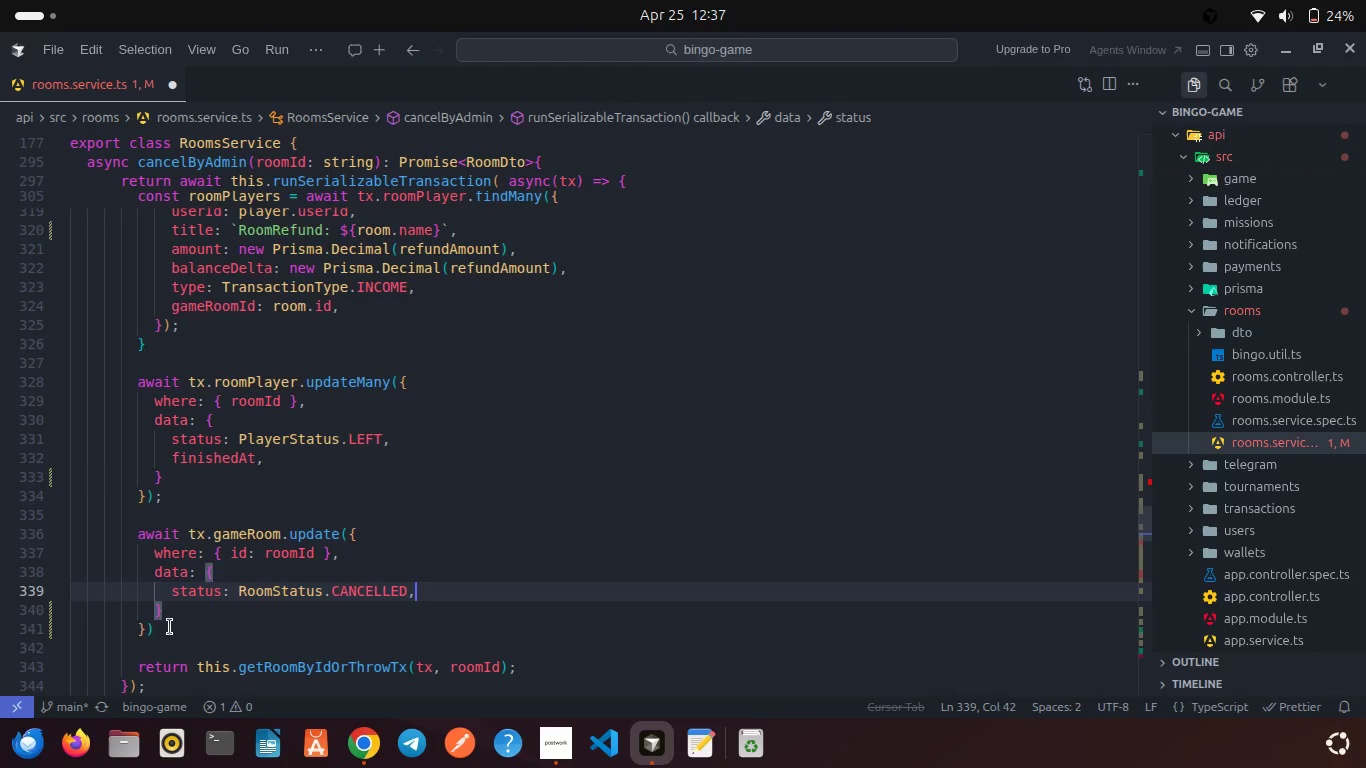 
key(Enter)
 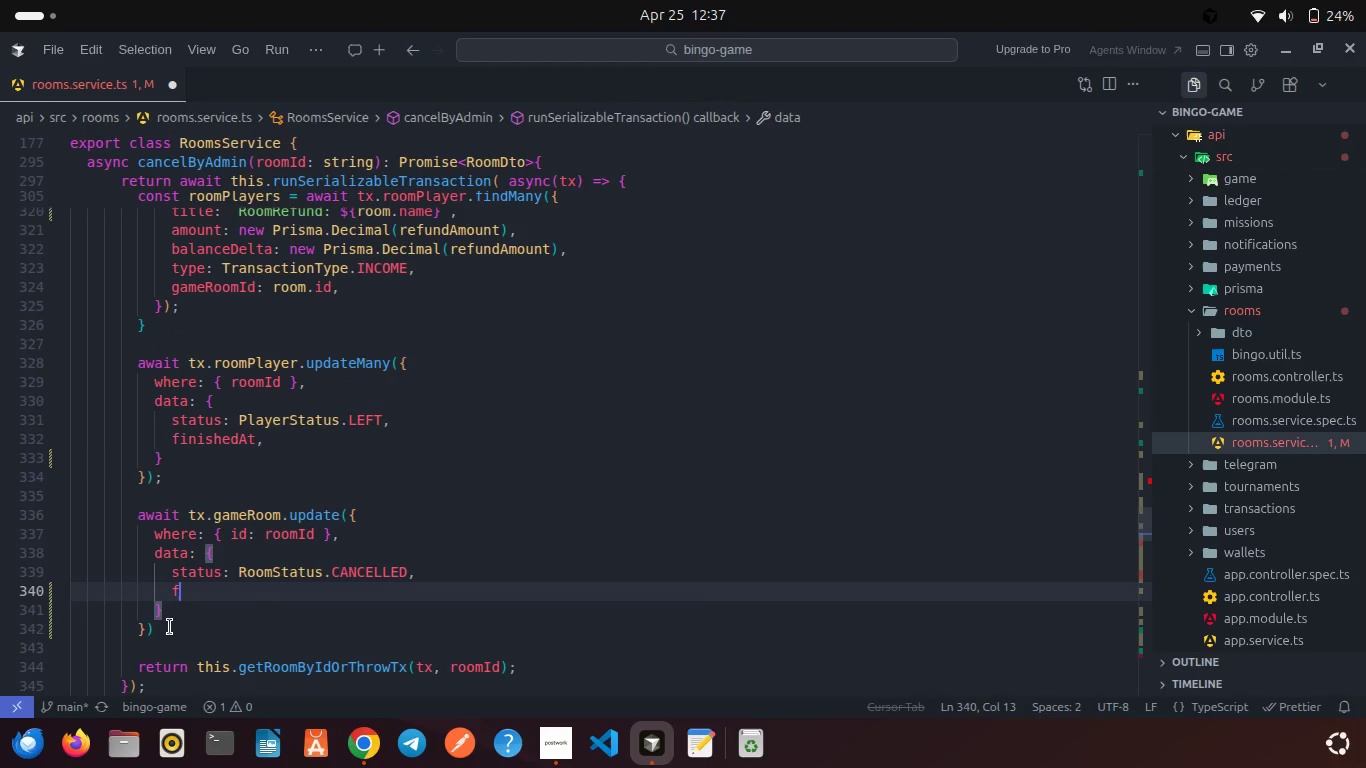 
type(finis)
 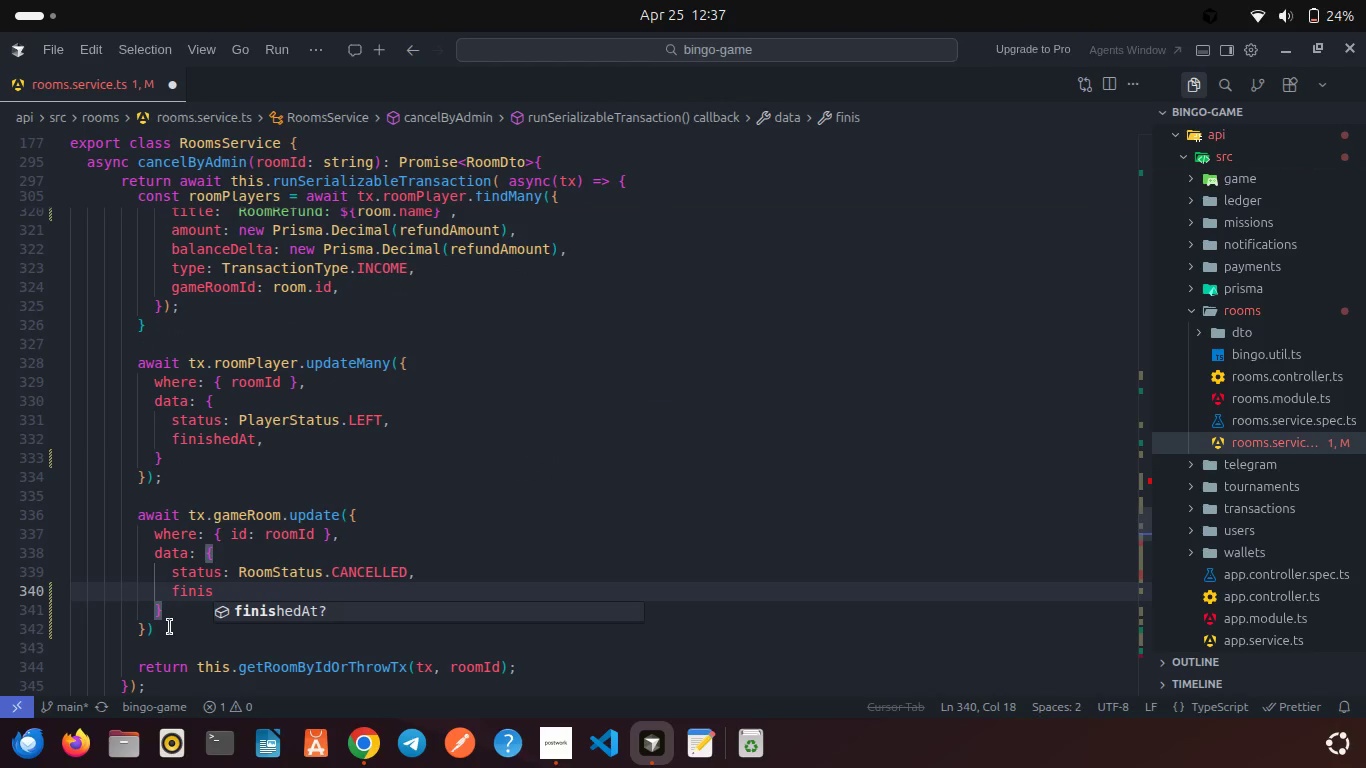 
key(Enter)
 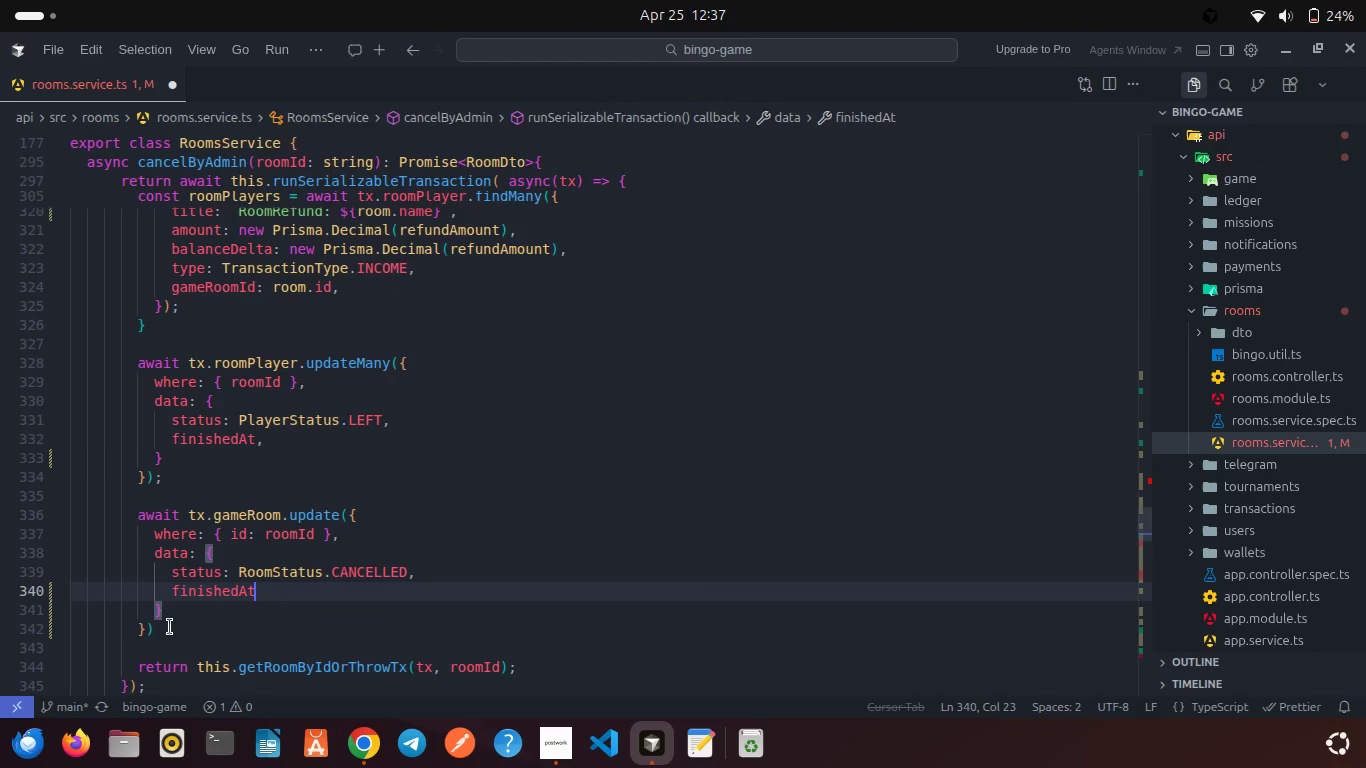 
key(Comma)
 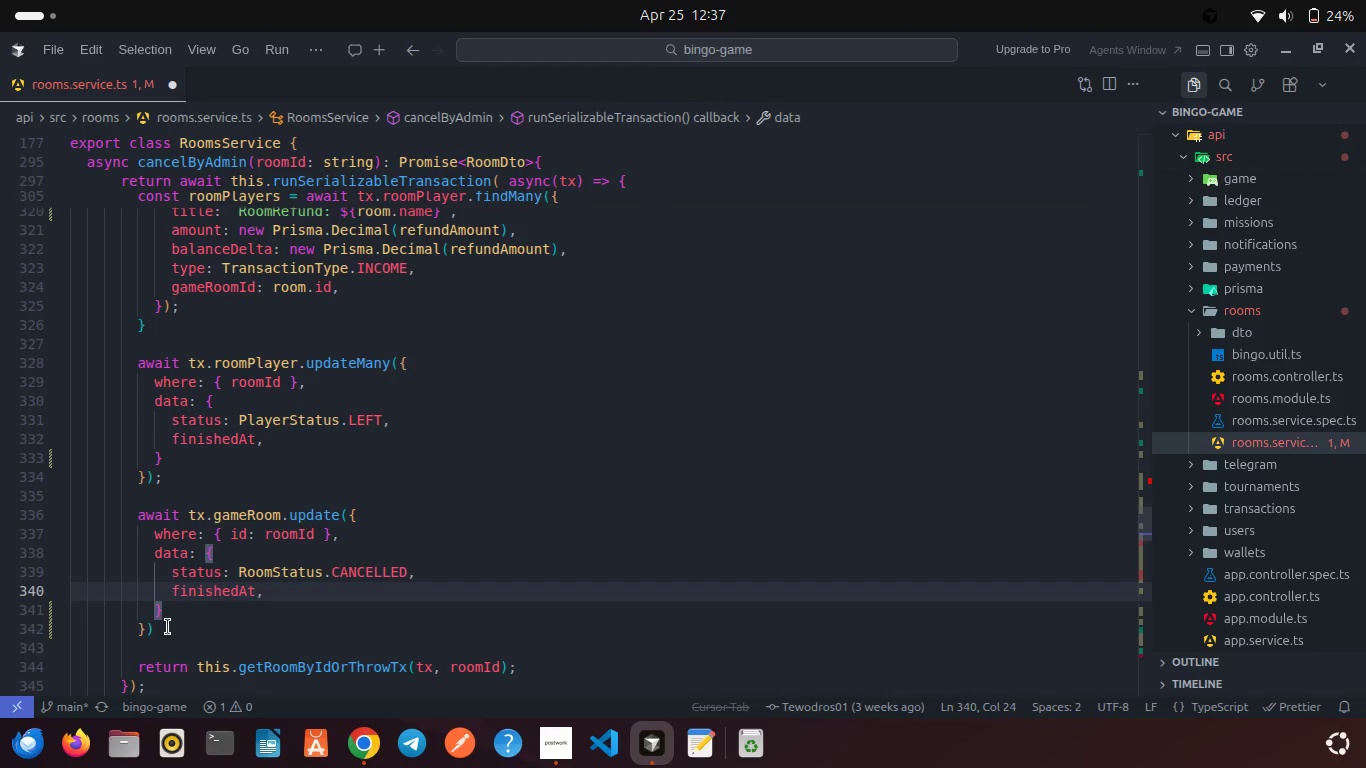 
left_click([168, 627])
 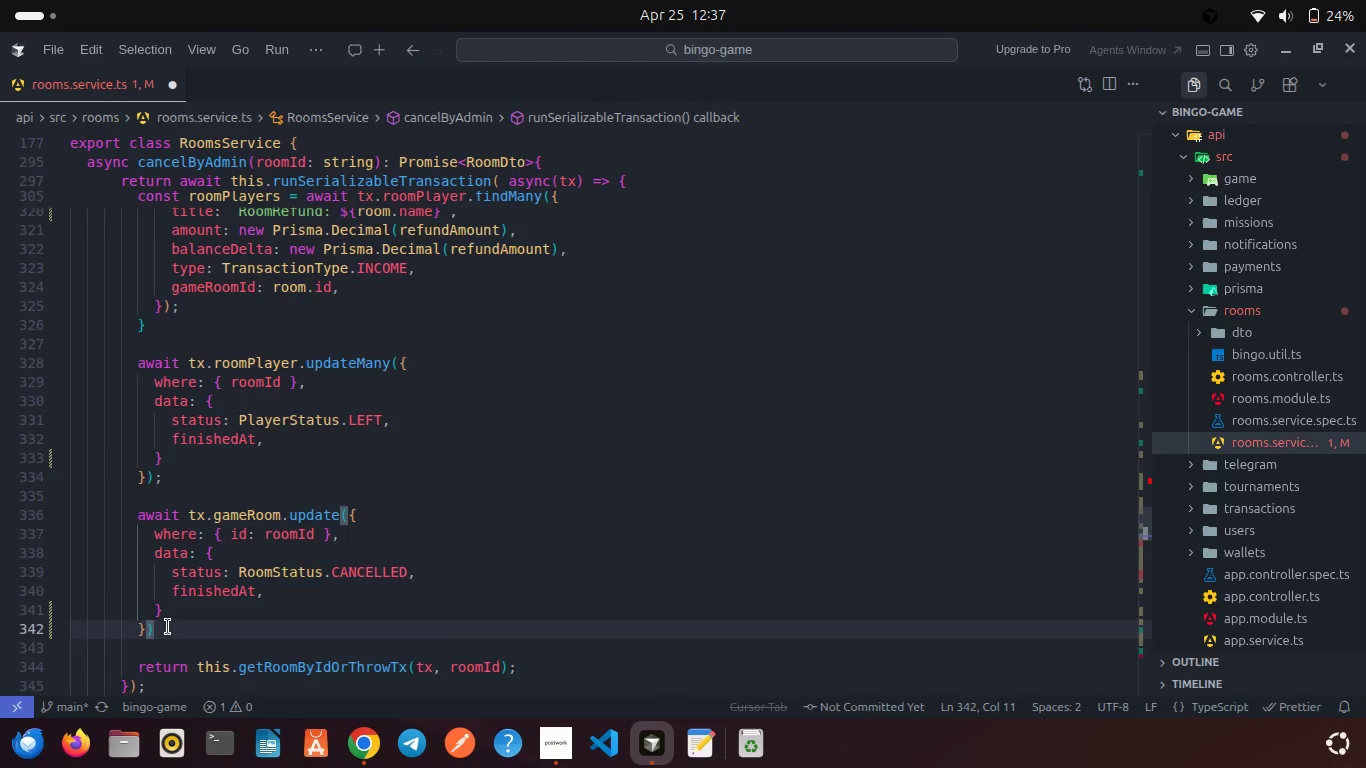 
key(Semicolon)
 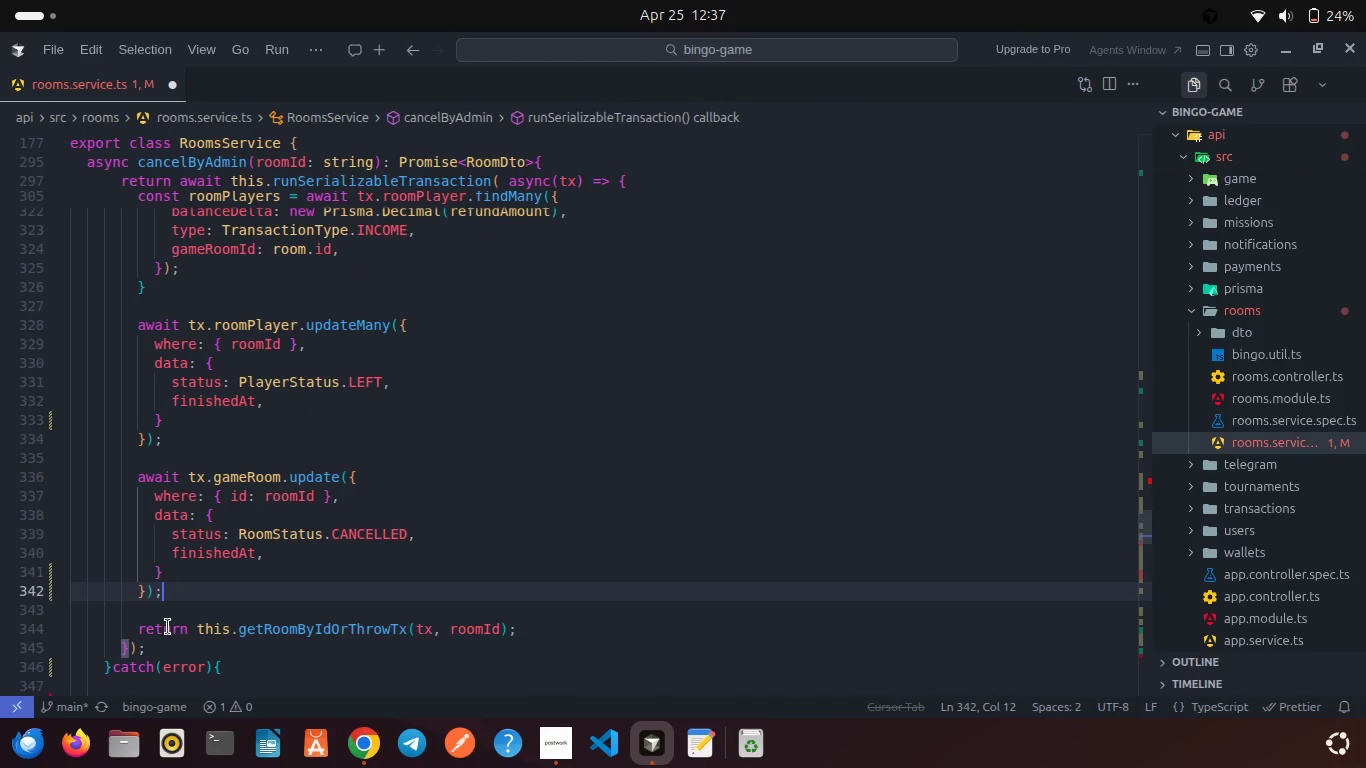 
key(Control+S)
 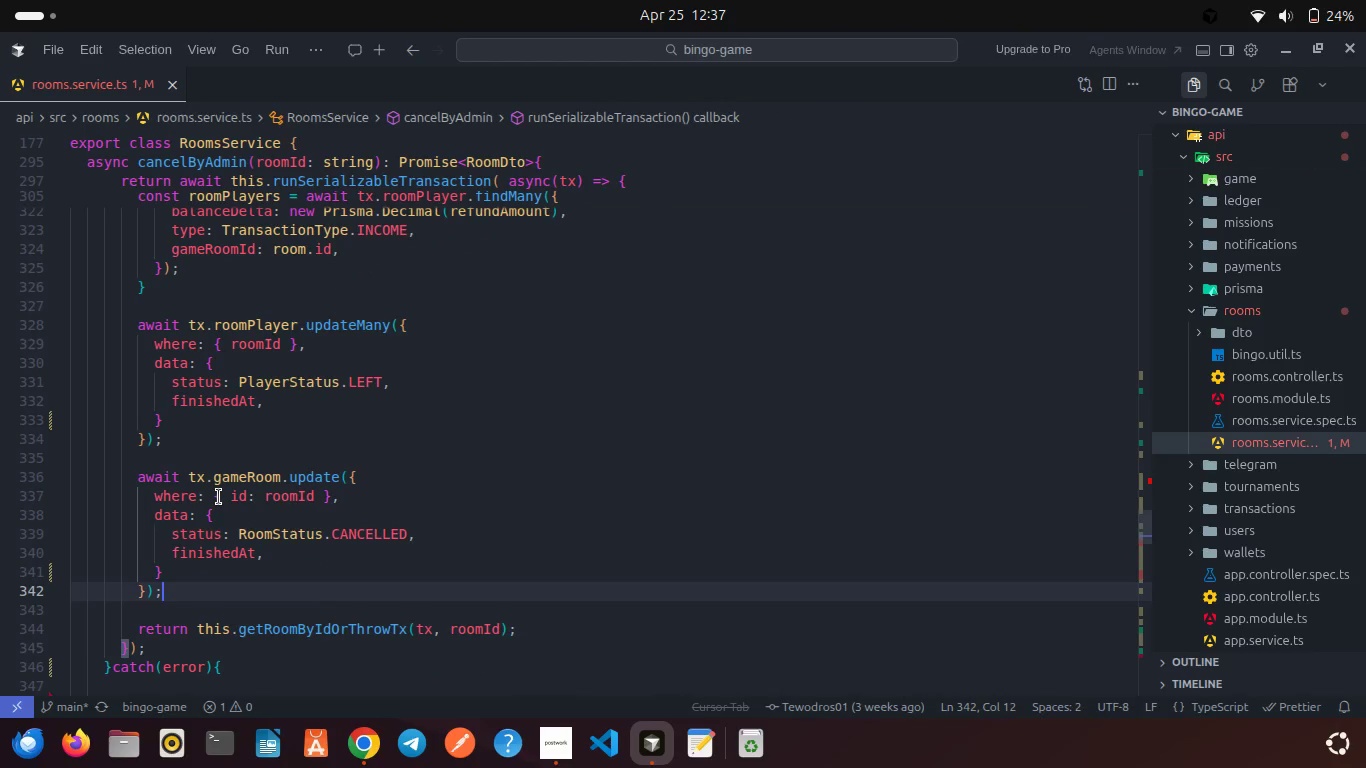 
scroll: coordinate [219, 497], scroll_direction: up, amount: 1.0
 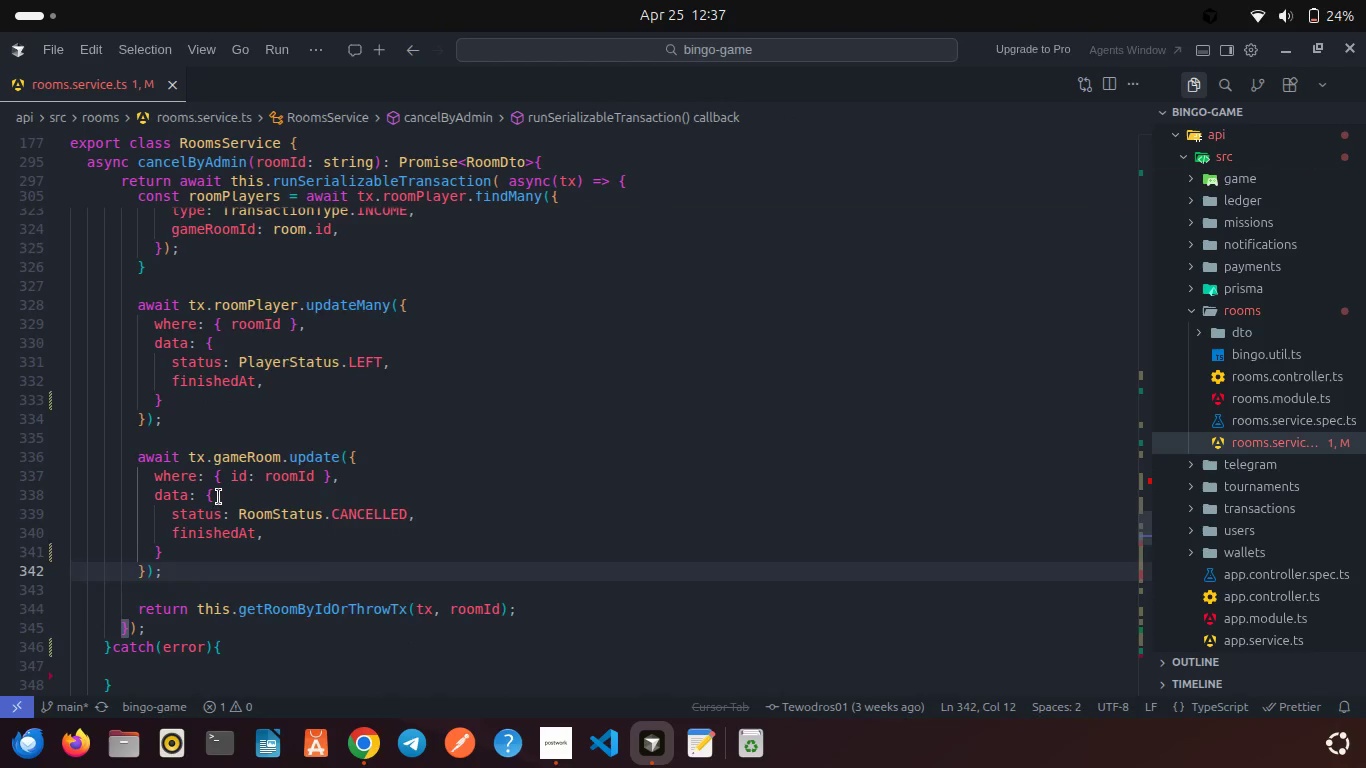 
scroll: coordinate [219, 497], scroll_direction: down, amount: 3.0
 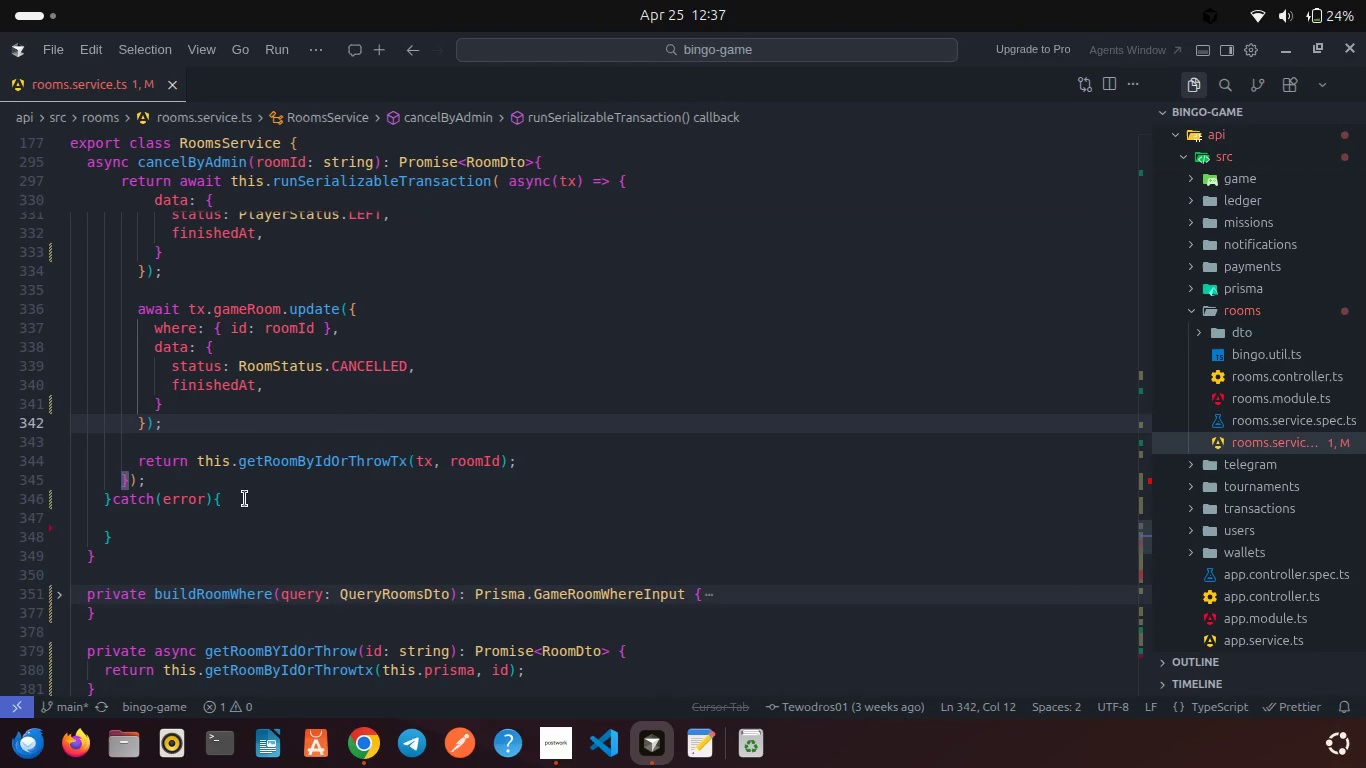 
scroll: coordinate [245, 499], scroll_direction: up, amount: 5.0
 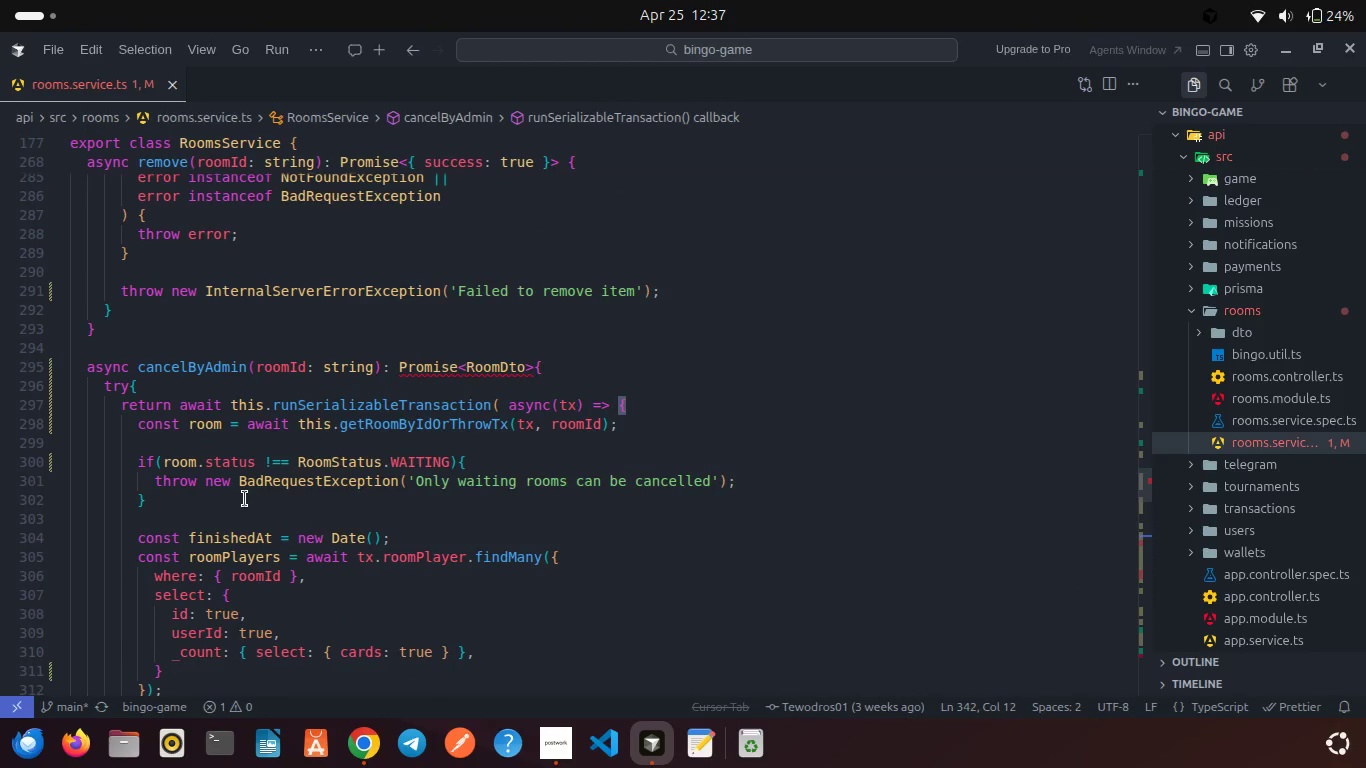 
scroll: coordinate [245, 499], scroll_direction: down, amount: 4.0
 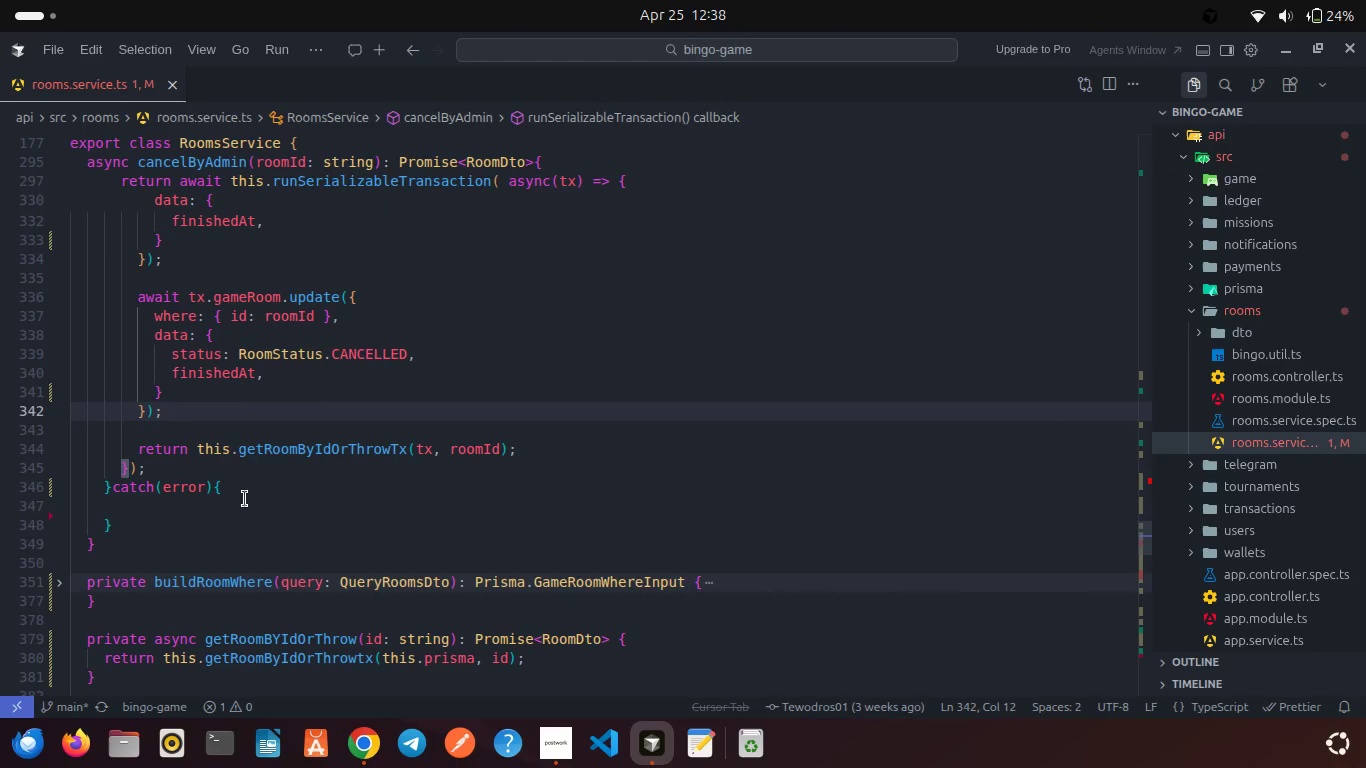 
left_click([189, 501])
 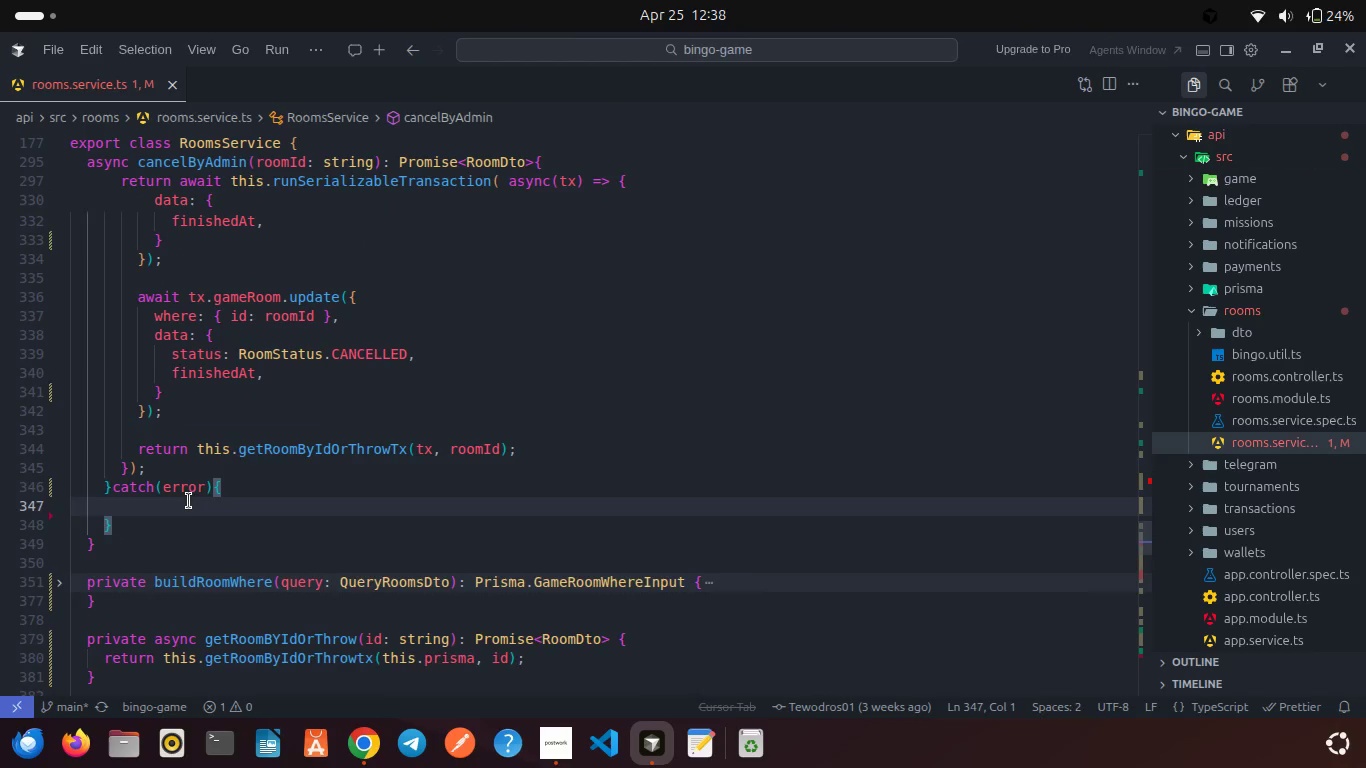 
key(Backspace)
 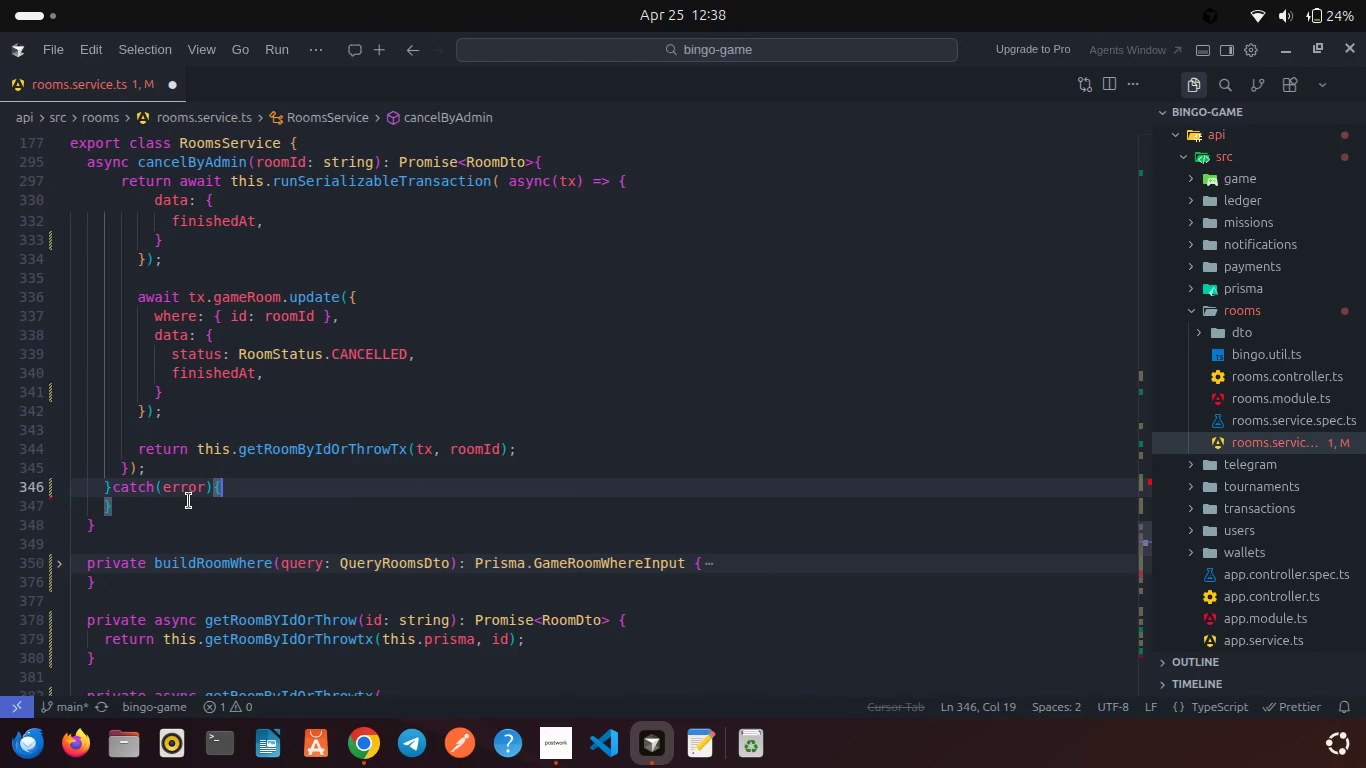 
key(Enter)
 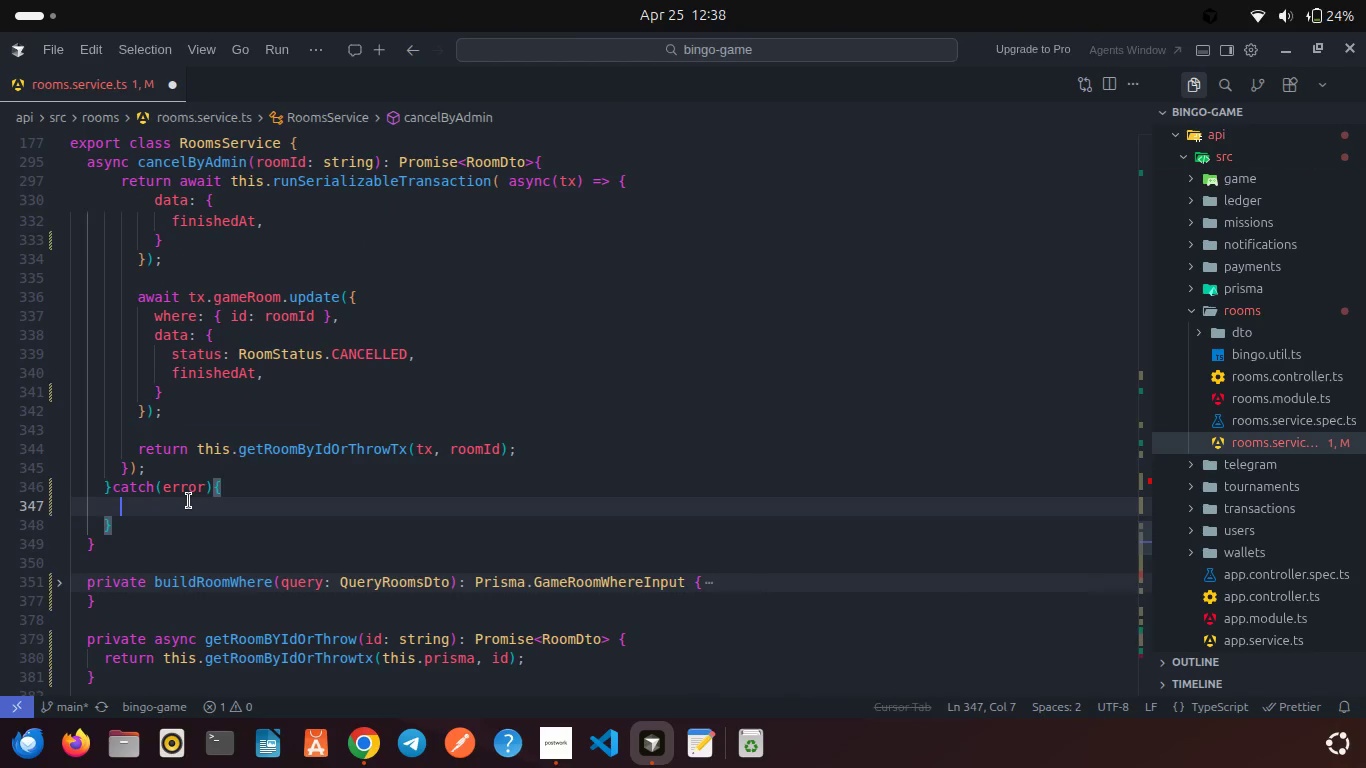 
type(if(erri)
key(Backspace)
type(or instance)
 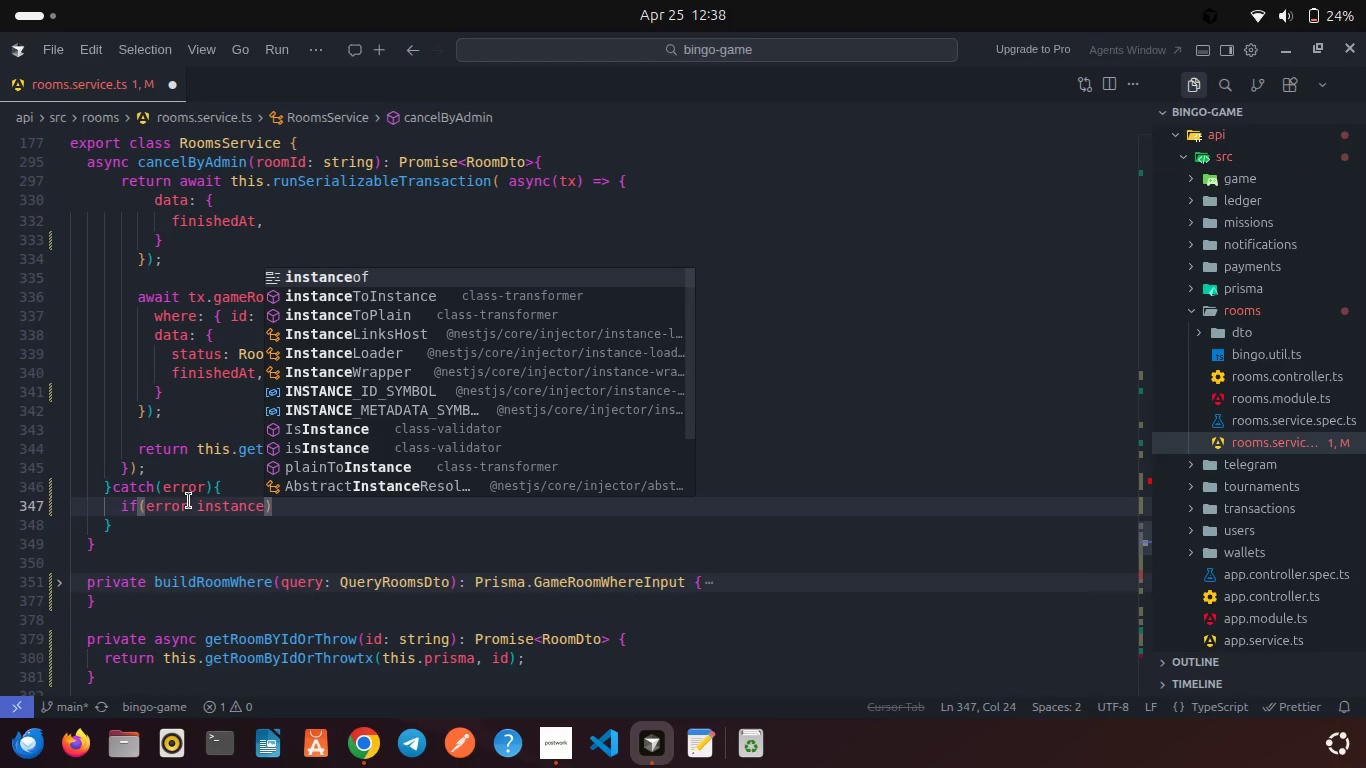 
key(Enter)
 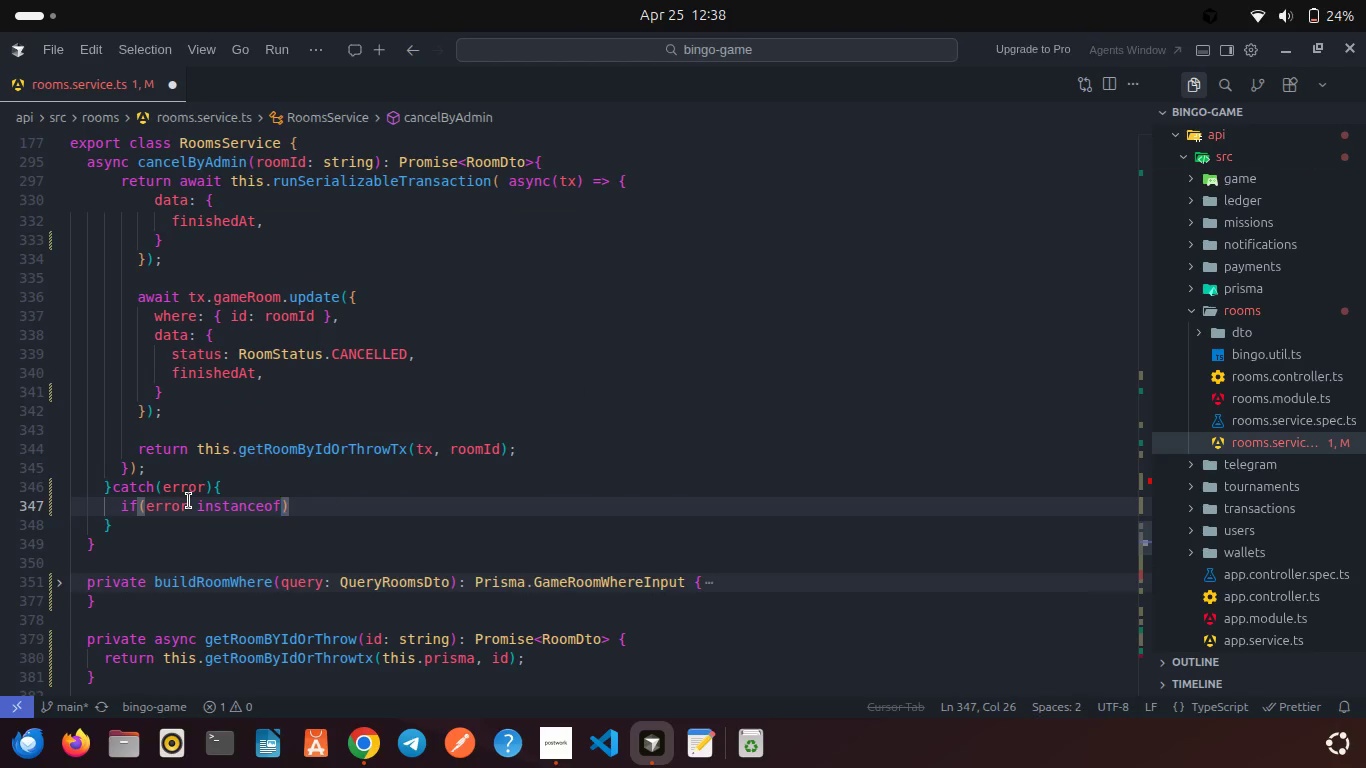 
type( NotFou)
 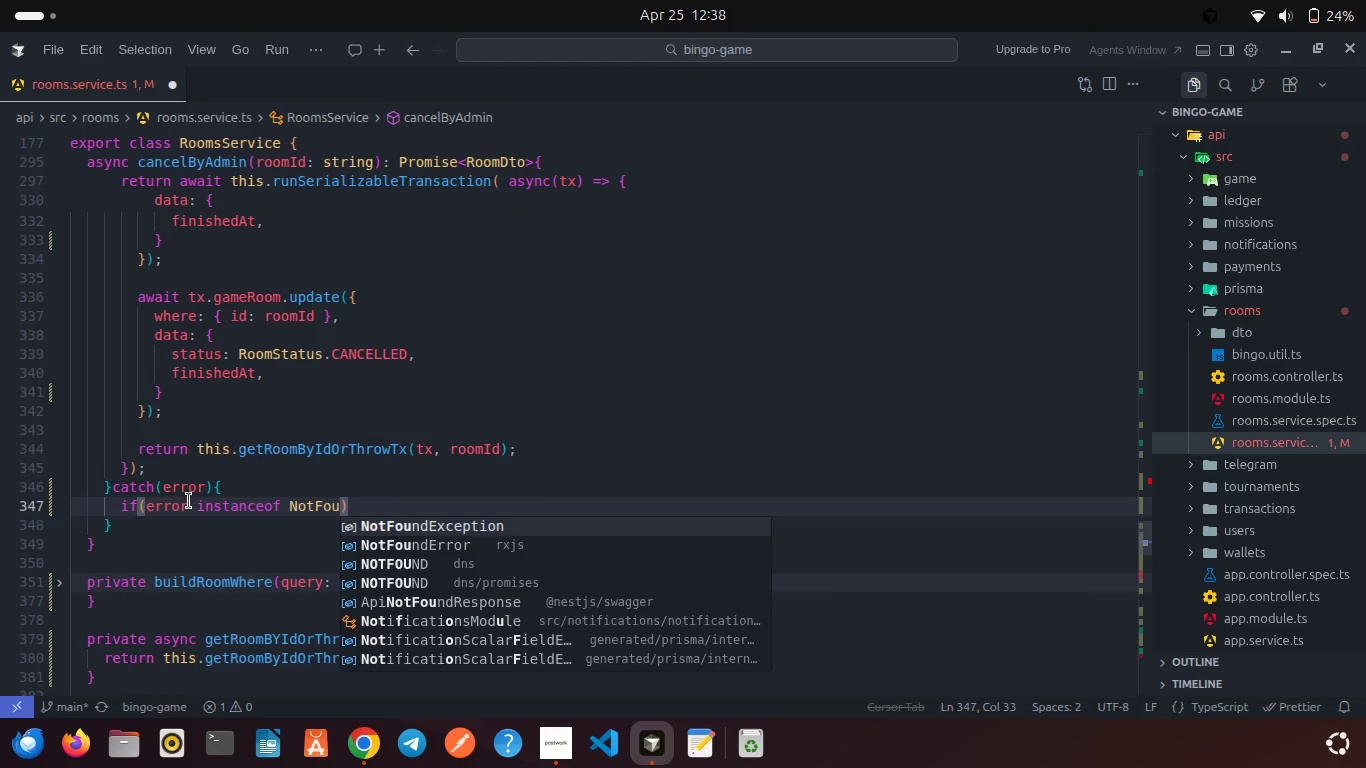 
key(Enter)
 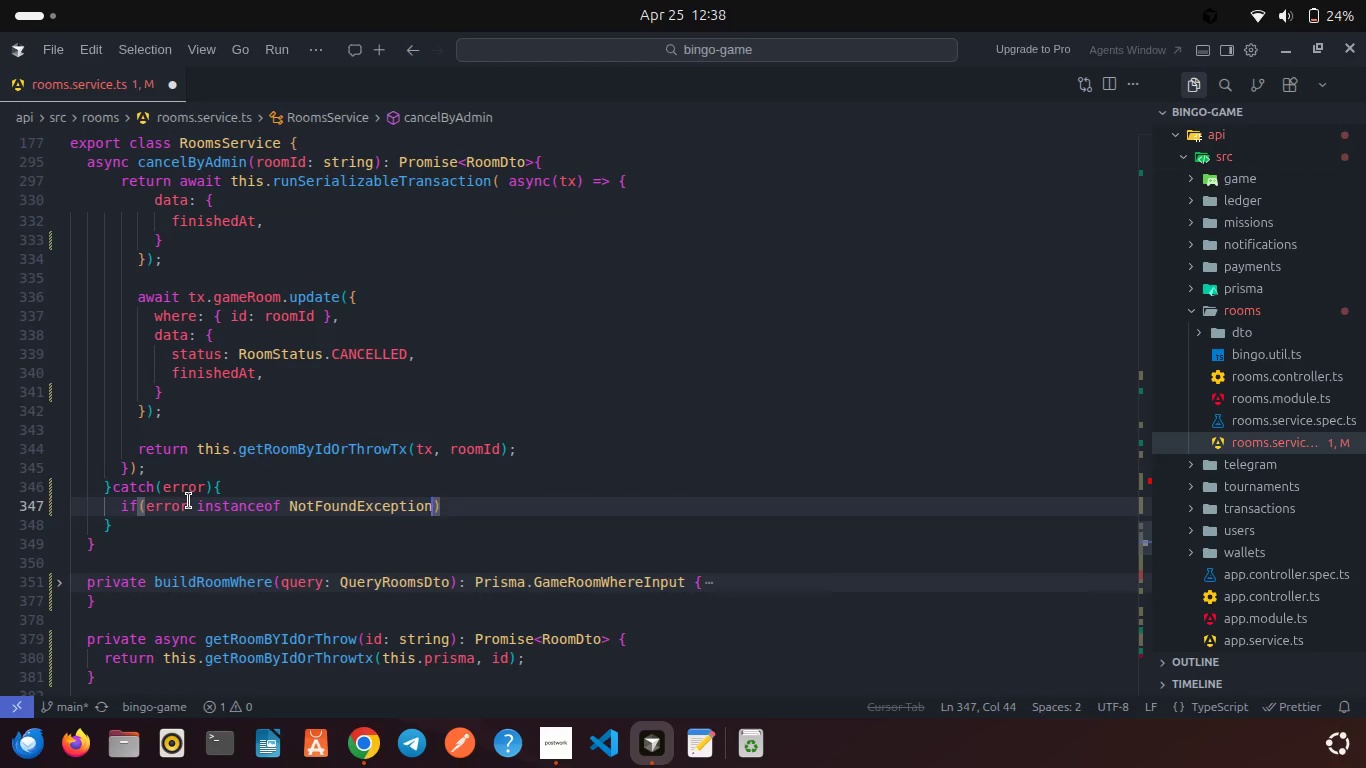 
type( || error insta)
 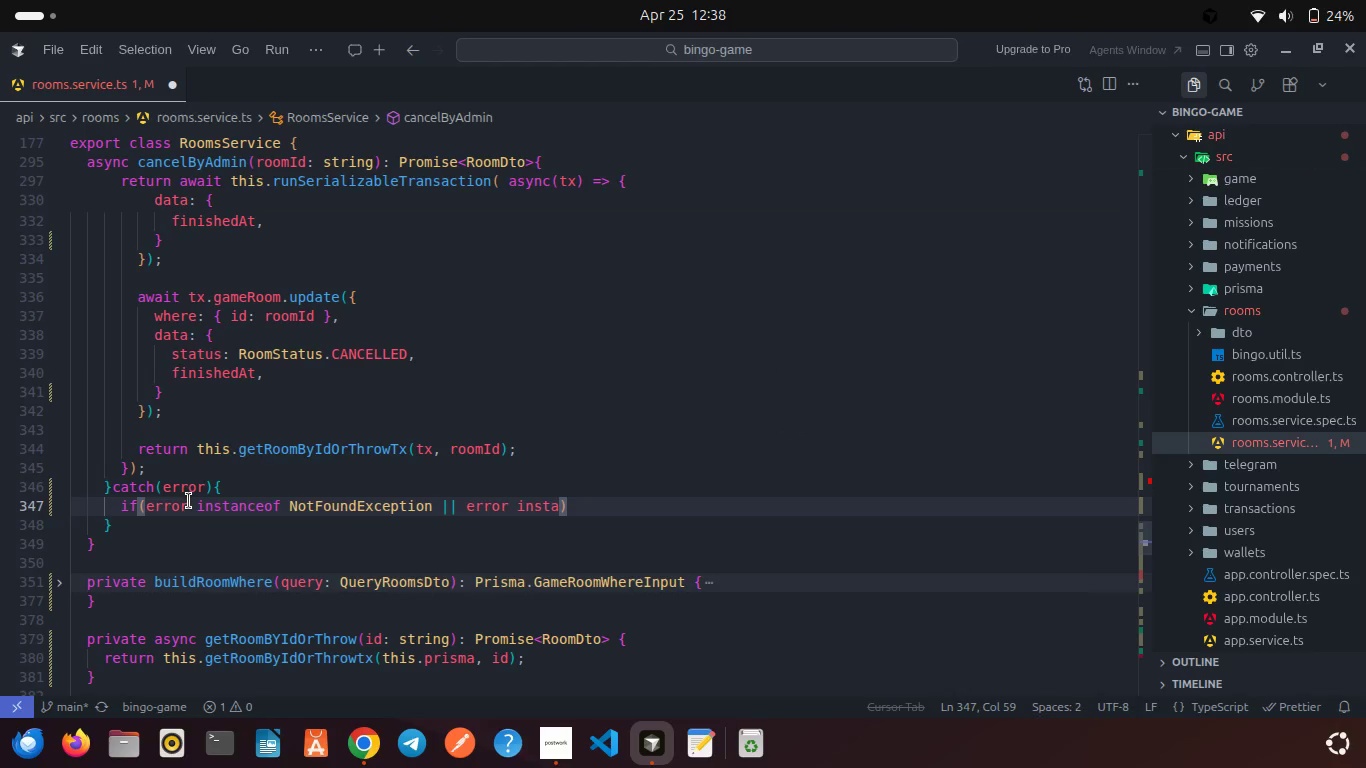 
key(Enter)
 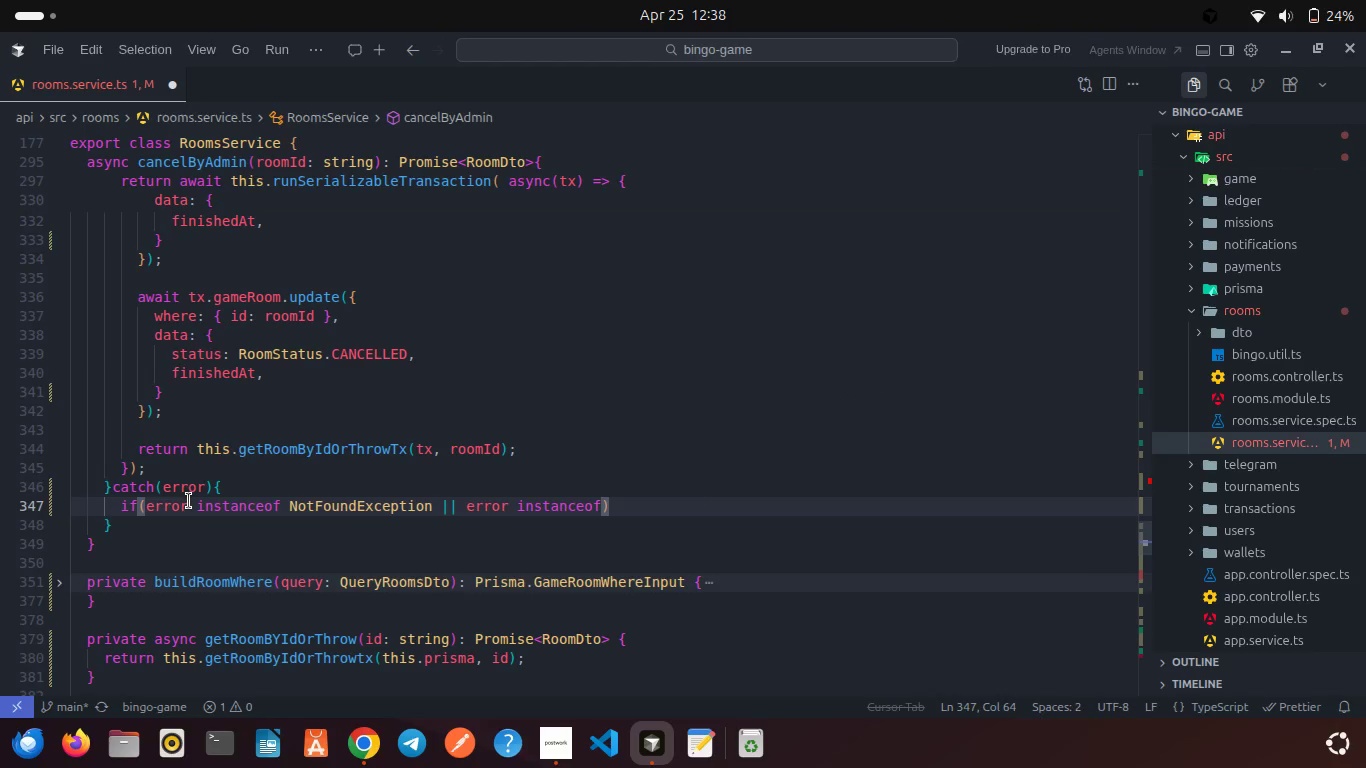 
type( BadR)
 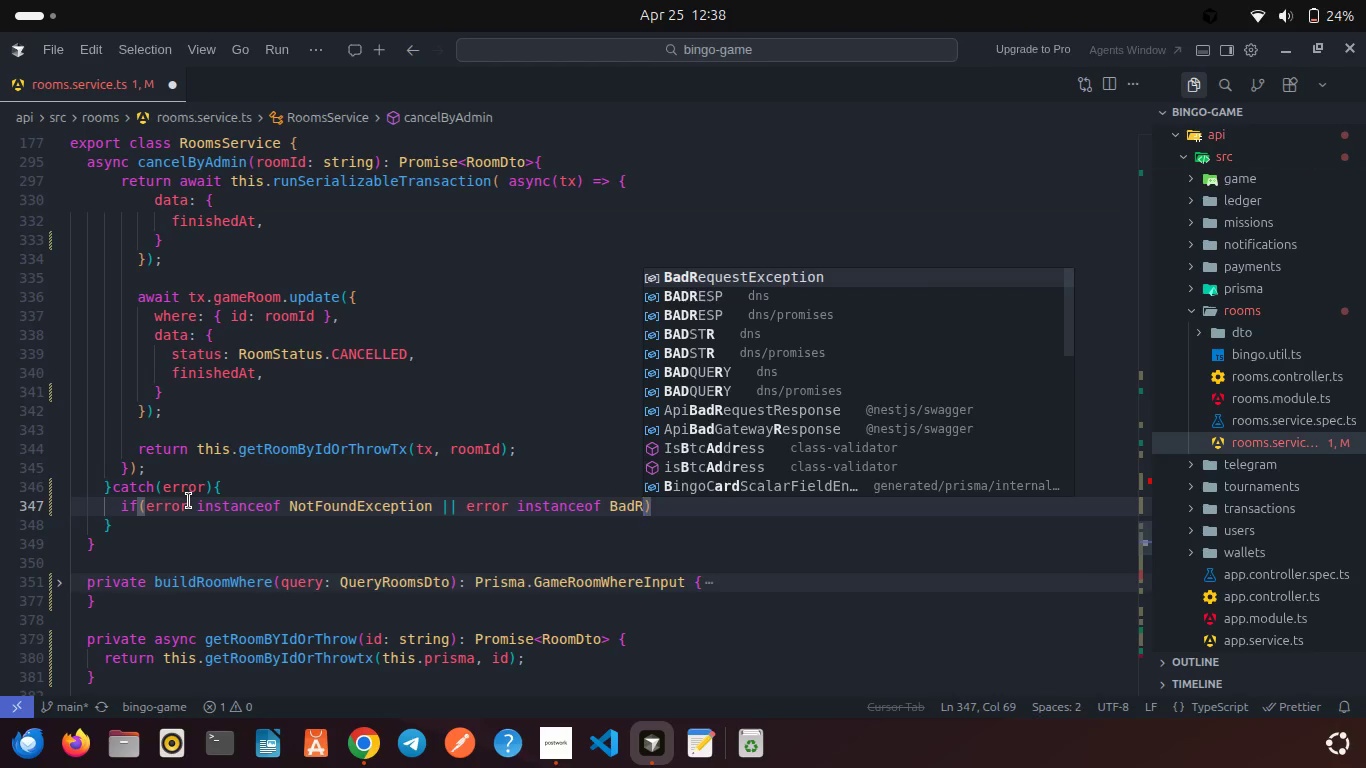 
 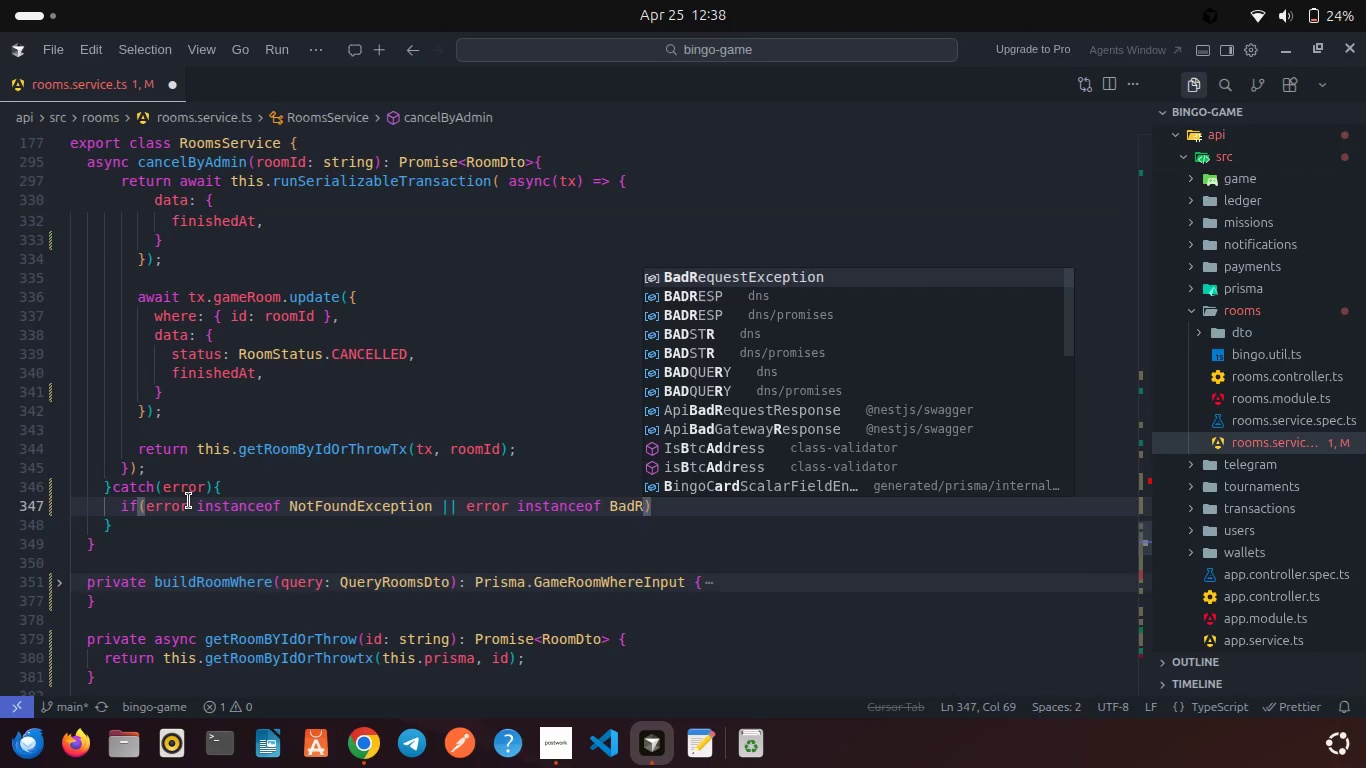 
key(Enter)
 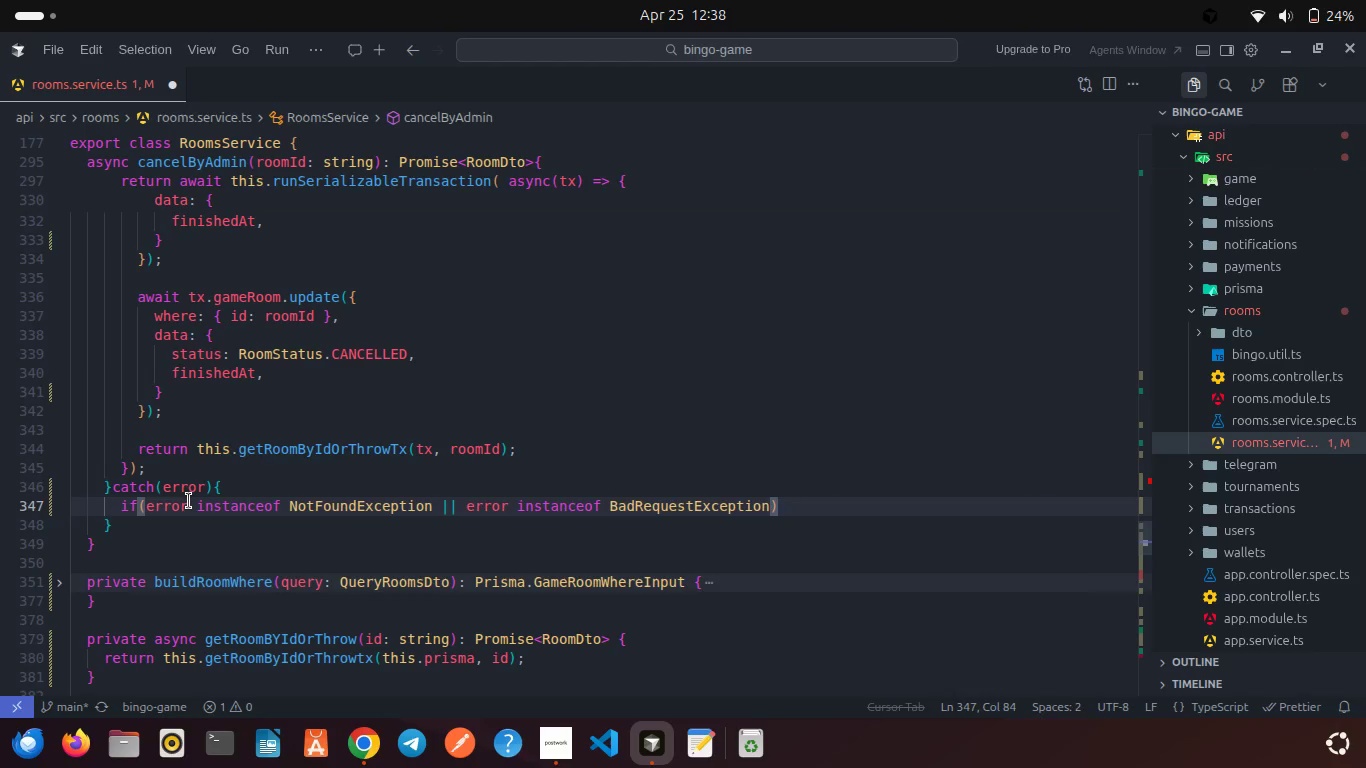 
key(Shift+ShiftRight)
 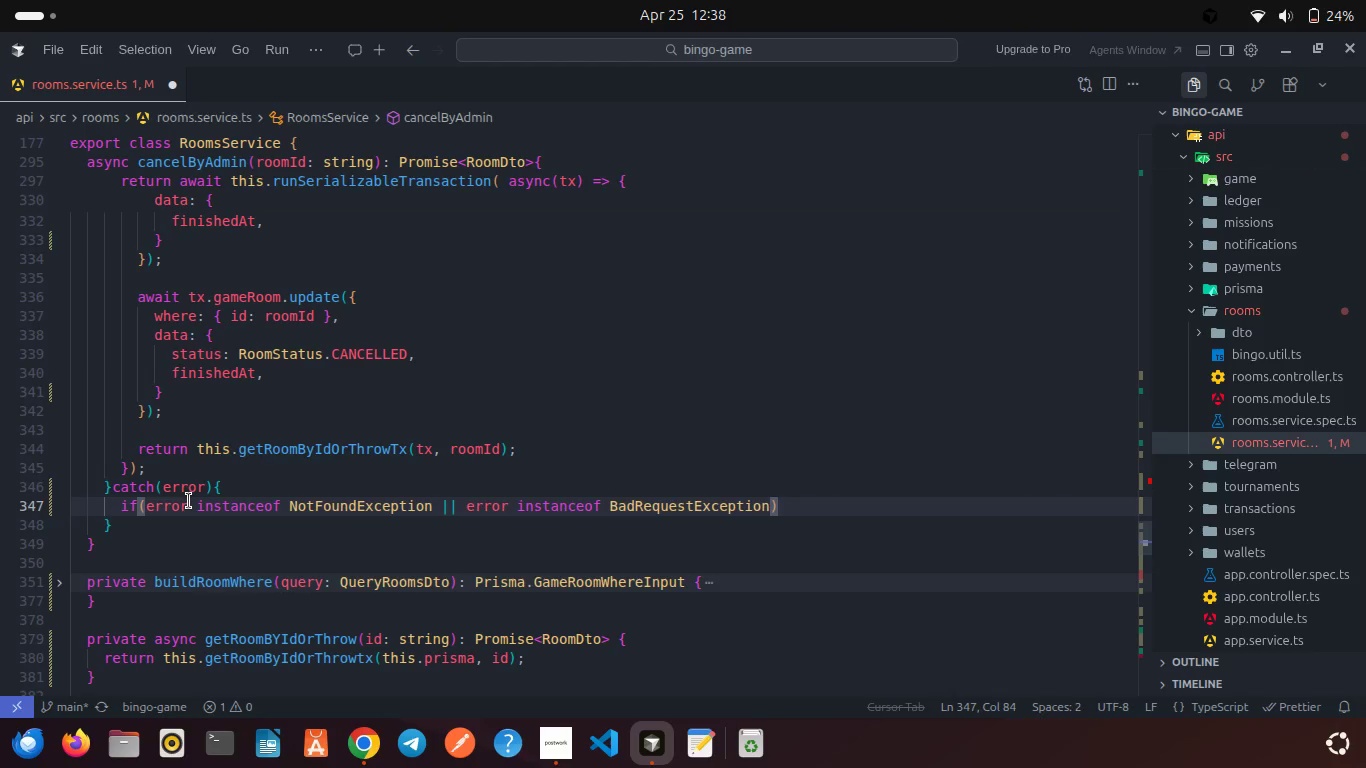 
key(Space)
 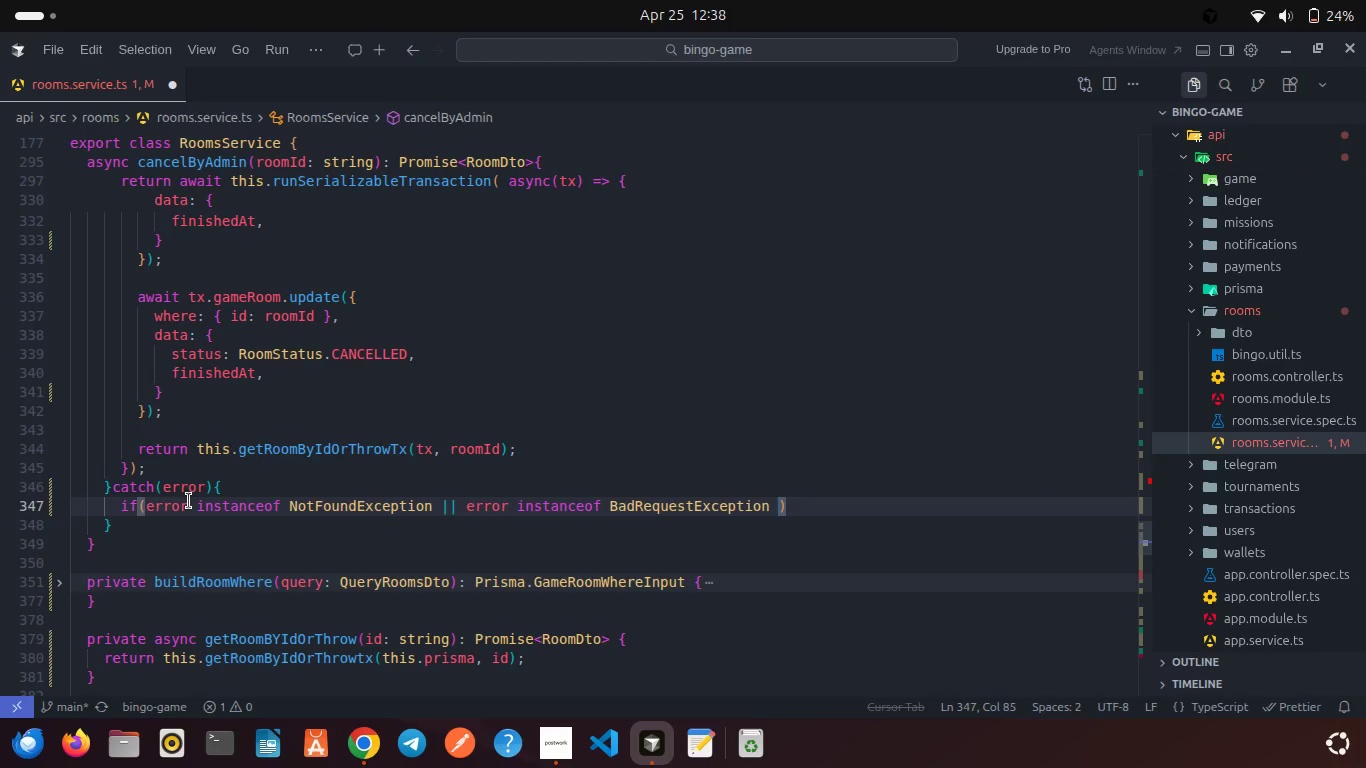 
key(Backspace)
 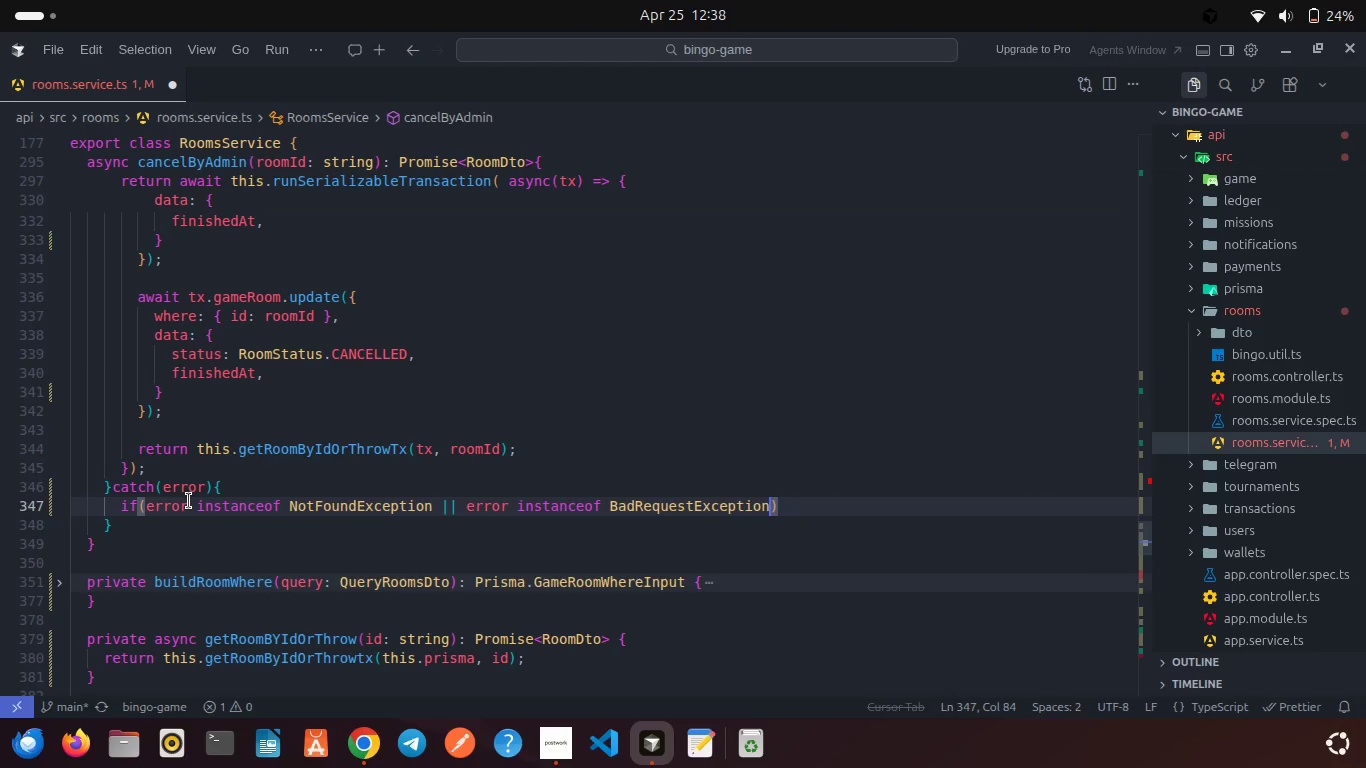 
key(ArrowRight)
 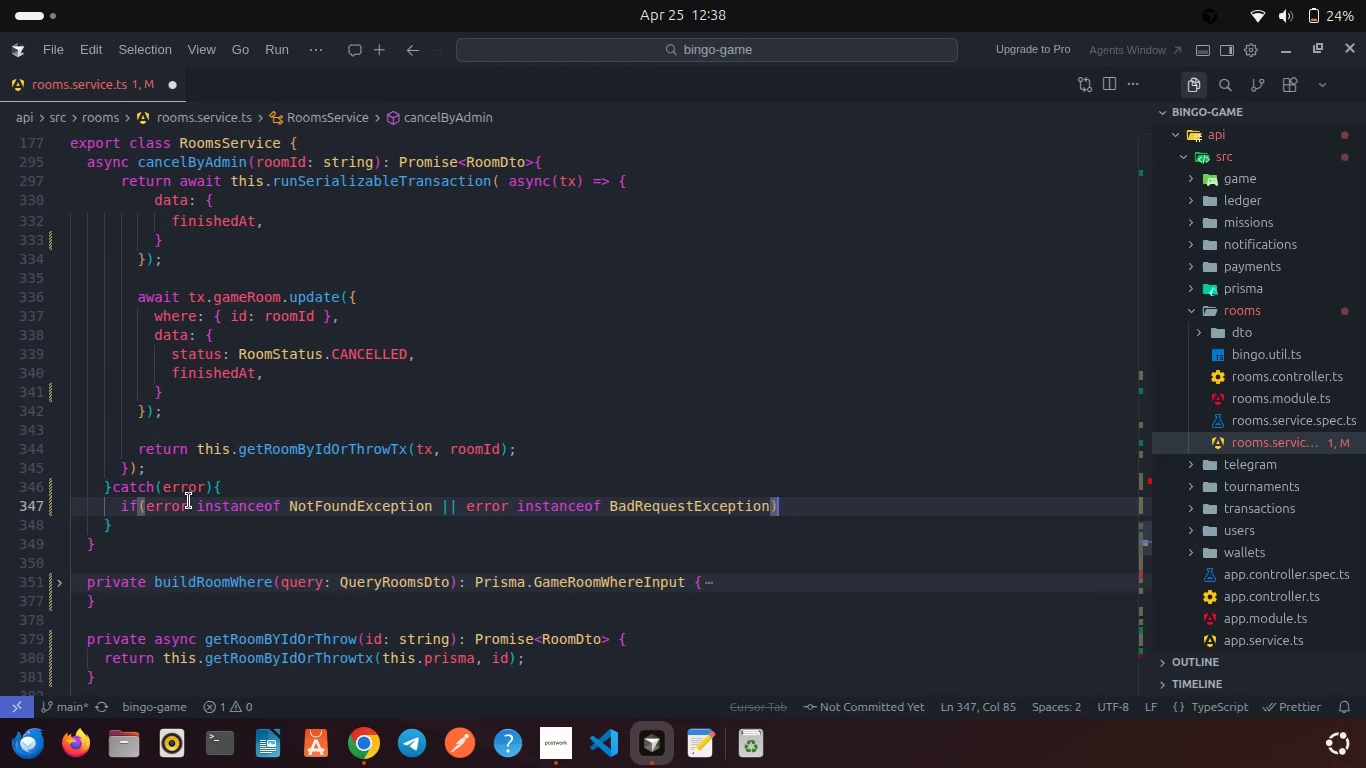 
key(Shift+ShiftRight)
 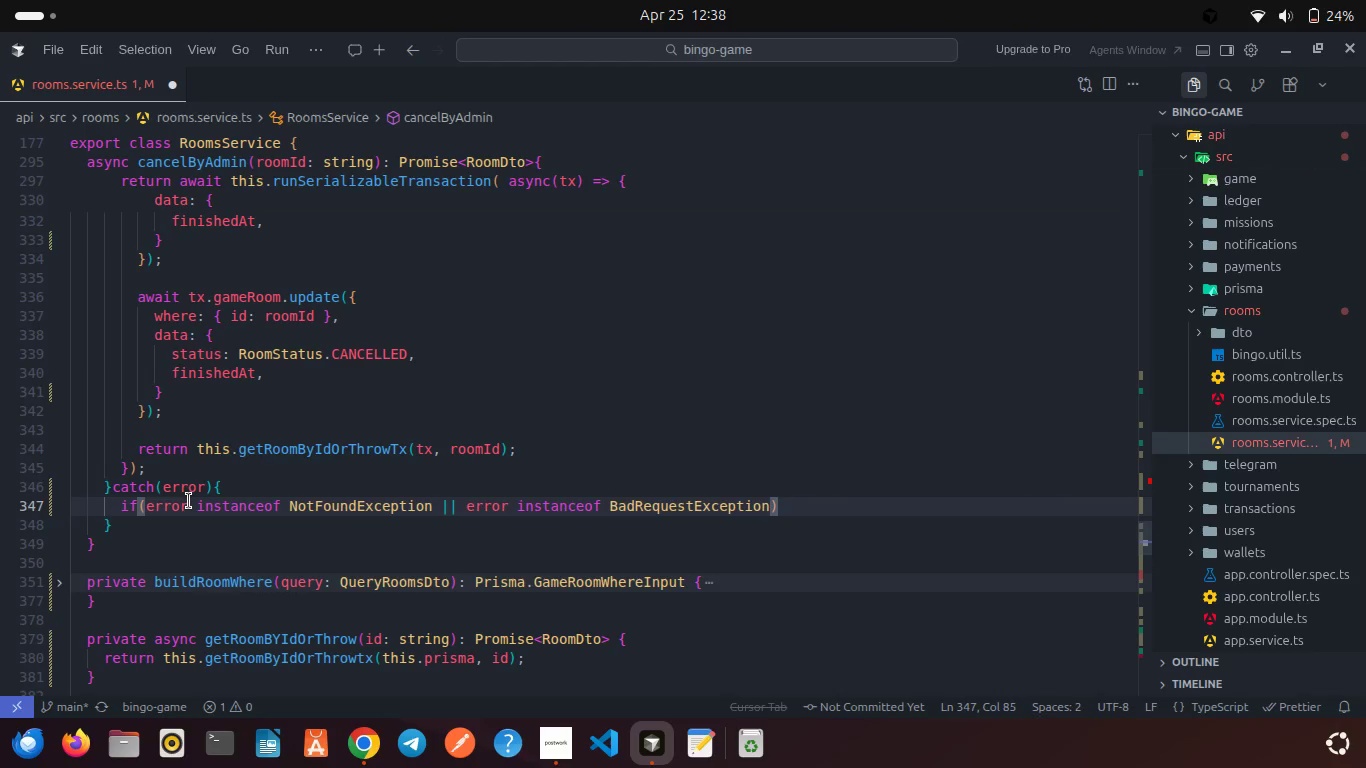 
key(Shift+BracketLeft)
 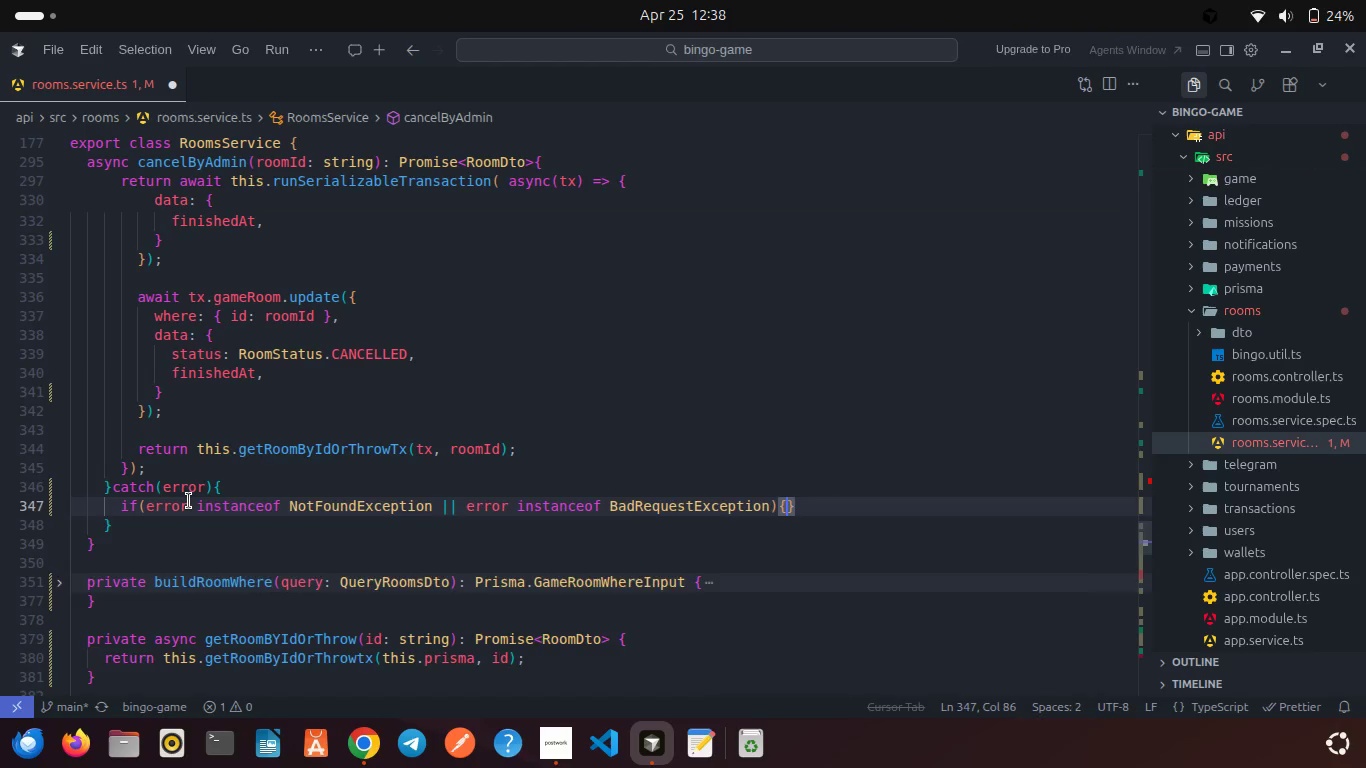 
key(Enter)
 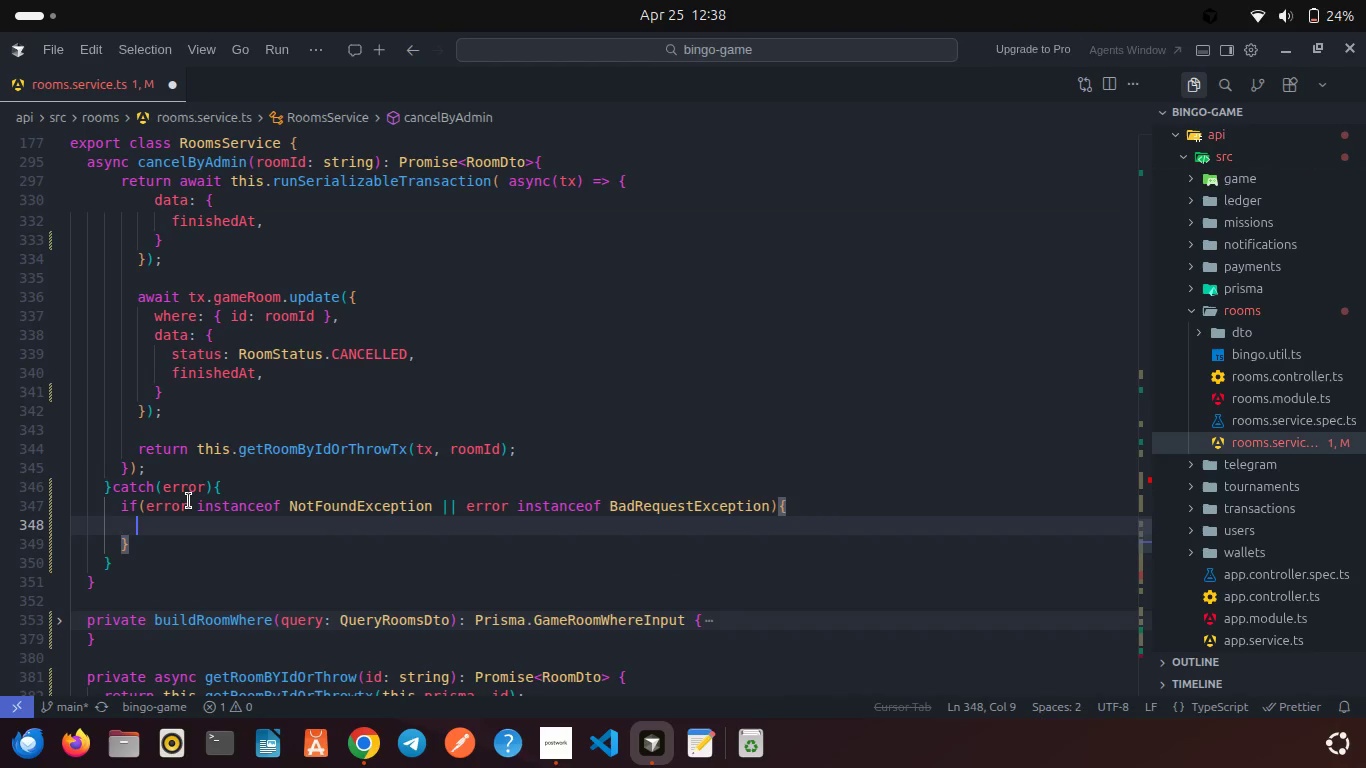 
type(thro)
 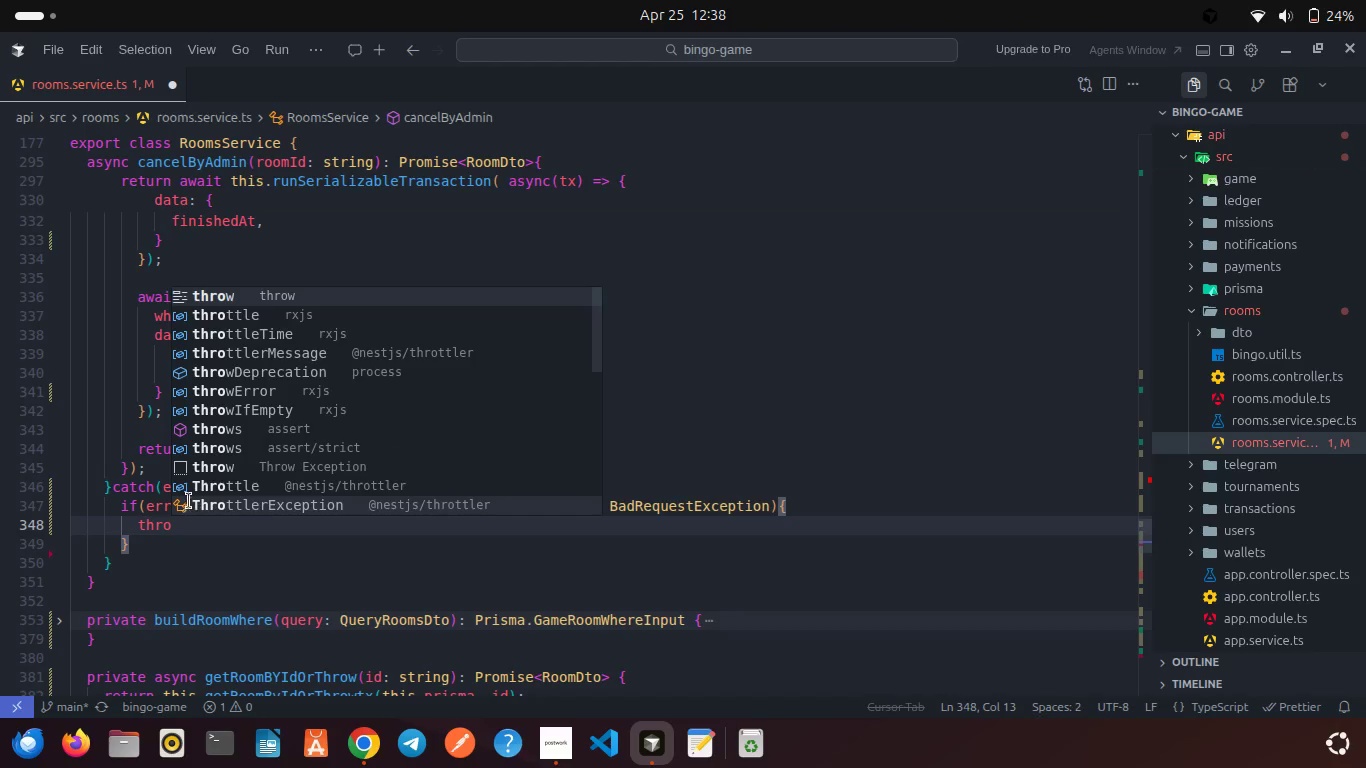 
key(Enter)
 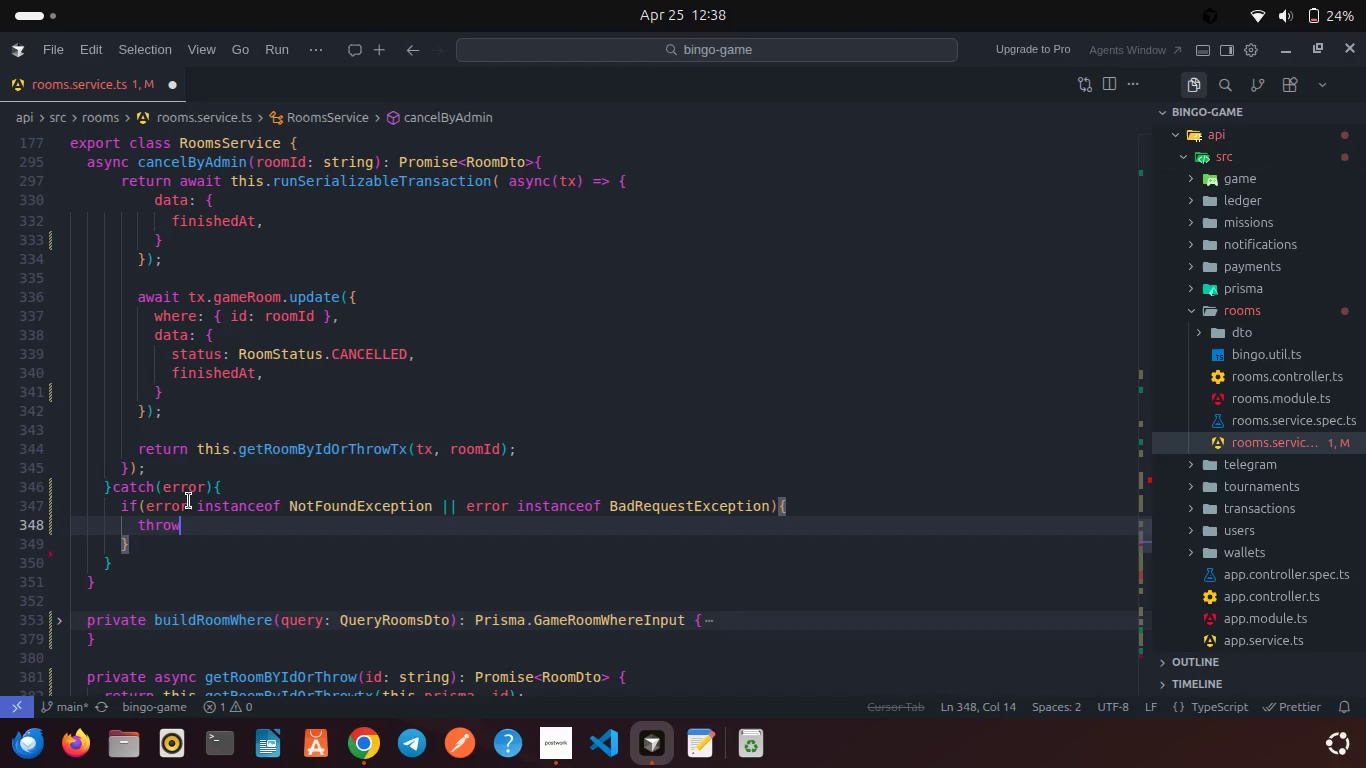 
type( new)
key(Backspace)
key(Backspace)
key(Backspace)
type(error;)
 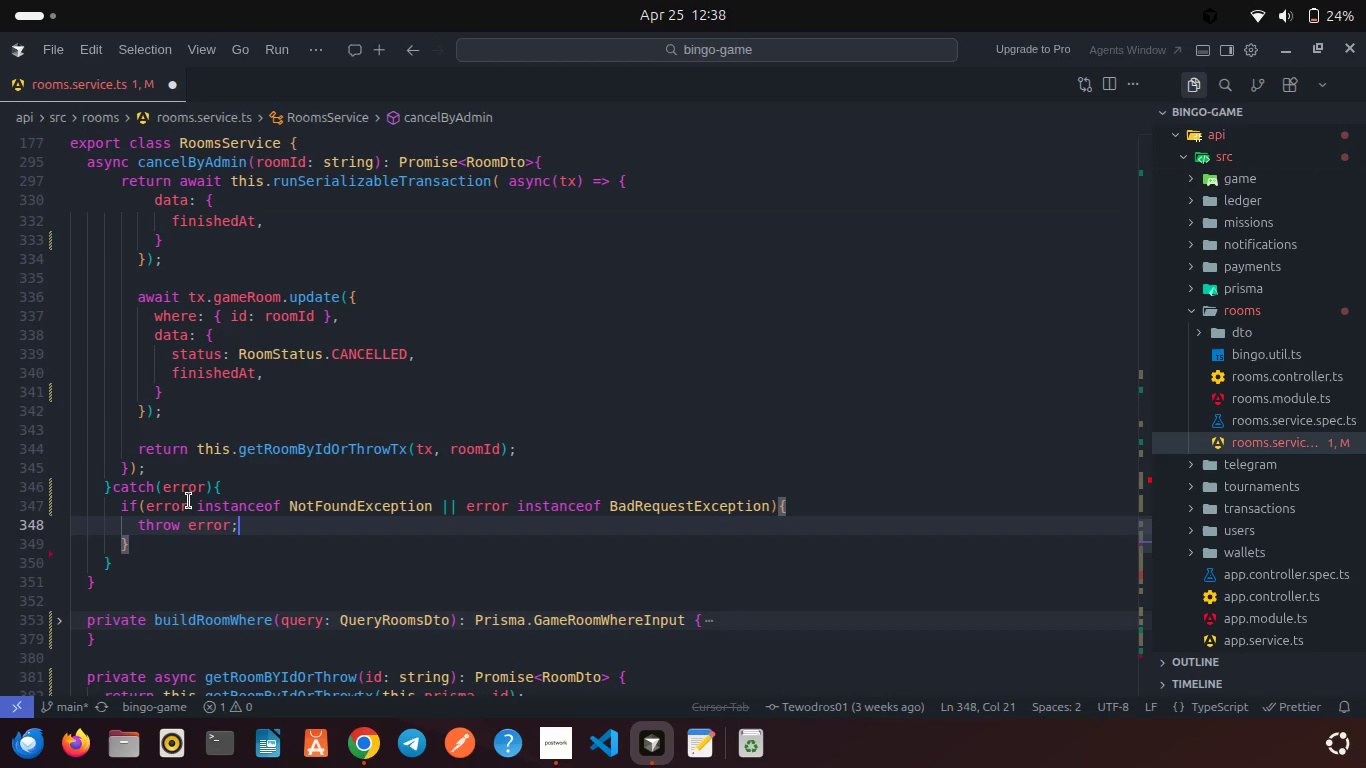 
scroll: coordinate [189, 501], scroll_direction: down, amount: 1.0
 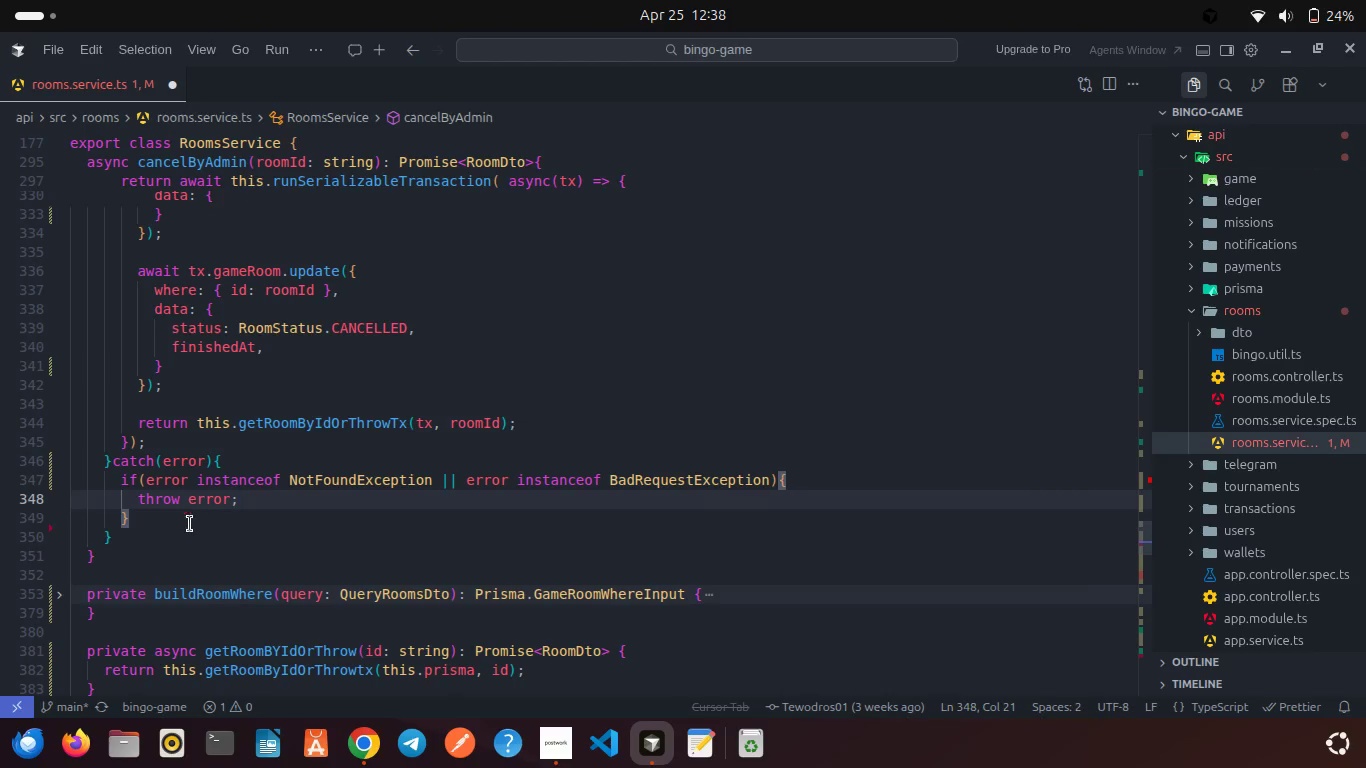 
left_click([177, 525])
 